 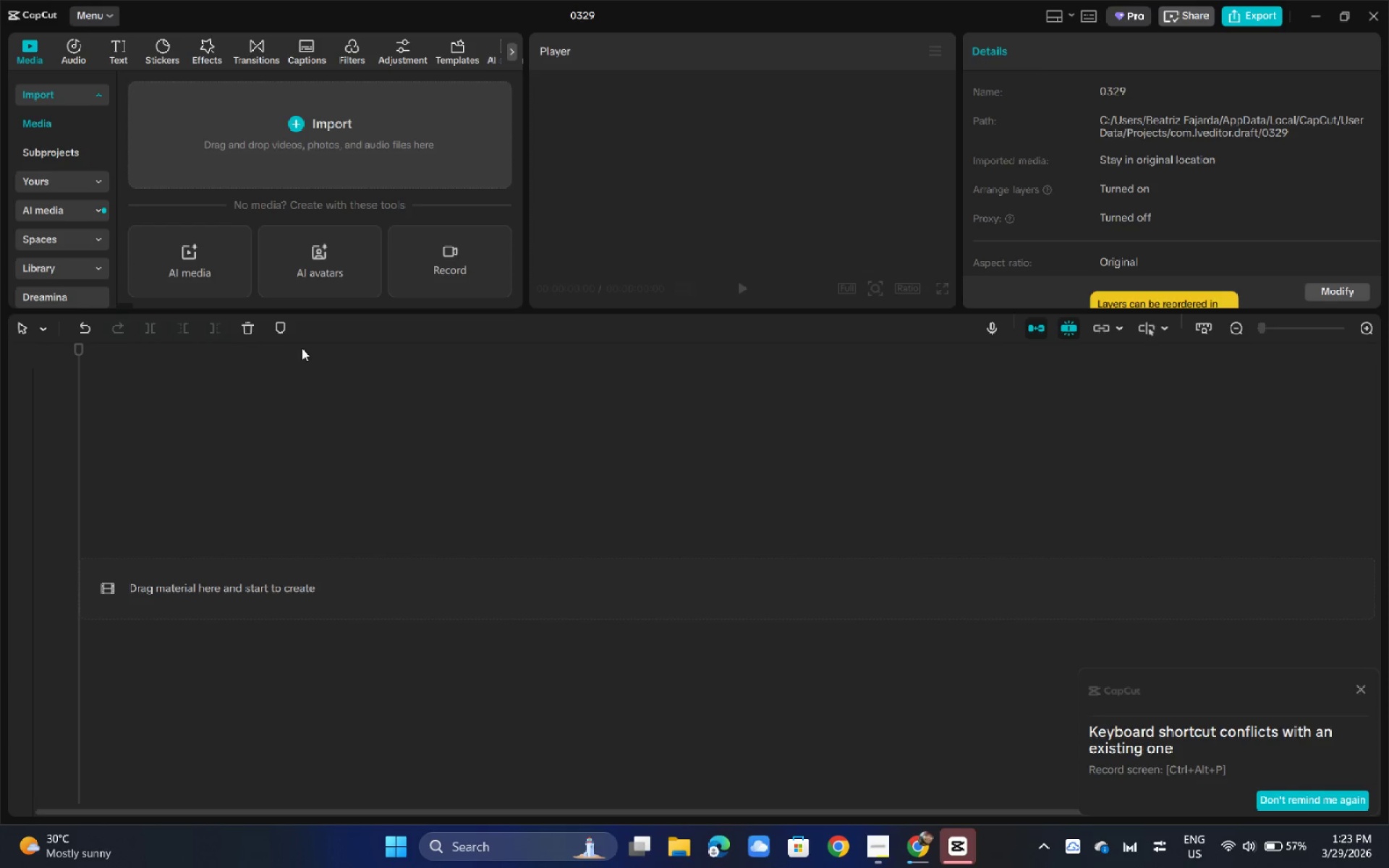 
key(Alt+Tab)
 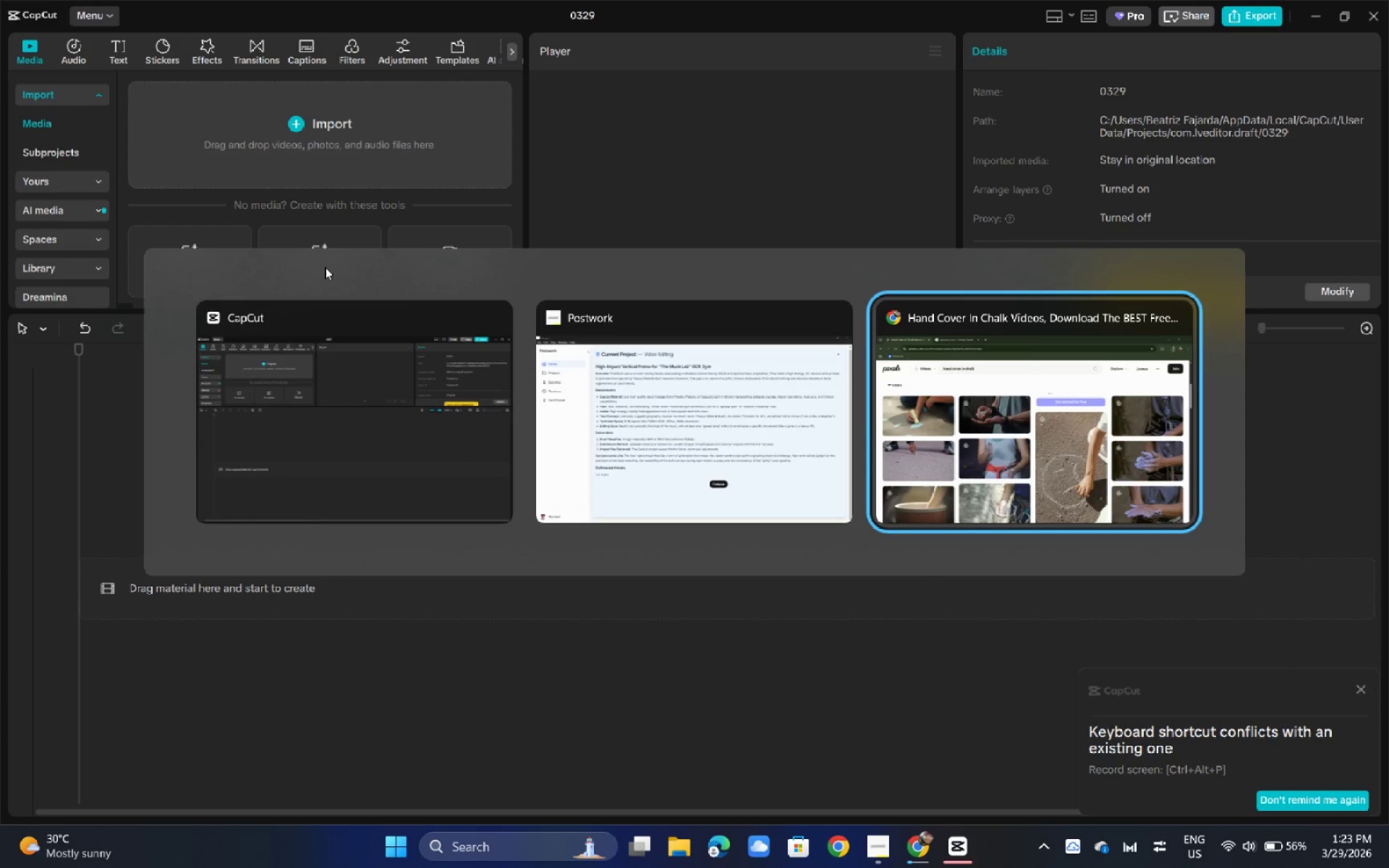 
key(Alt+Tab)
 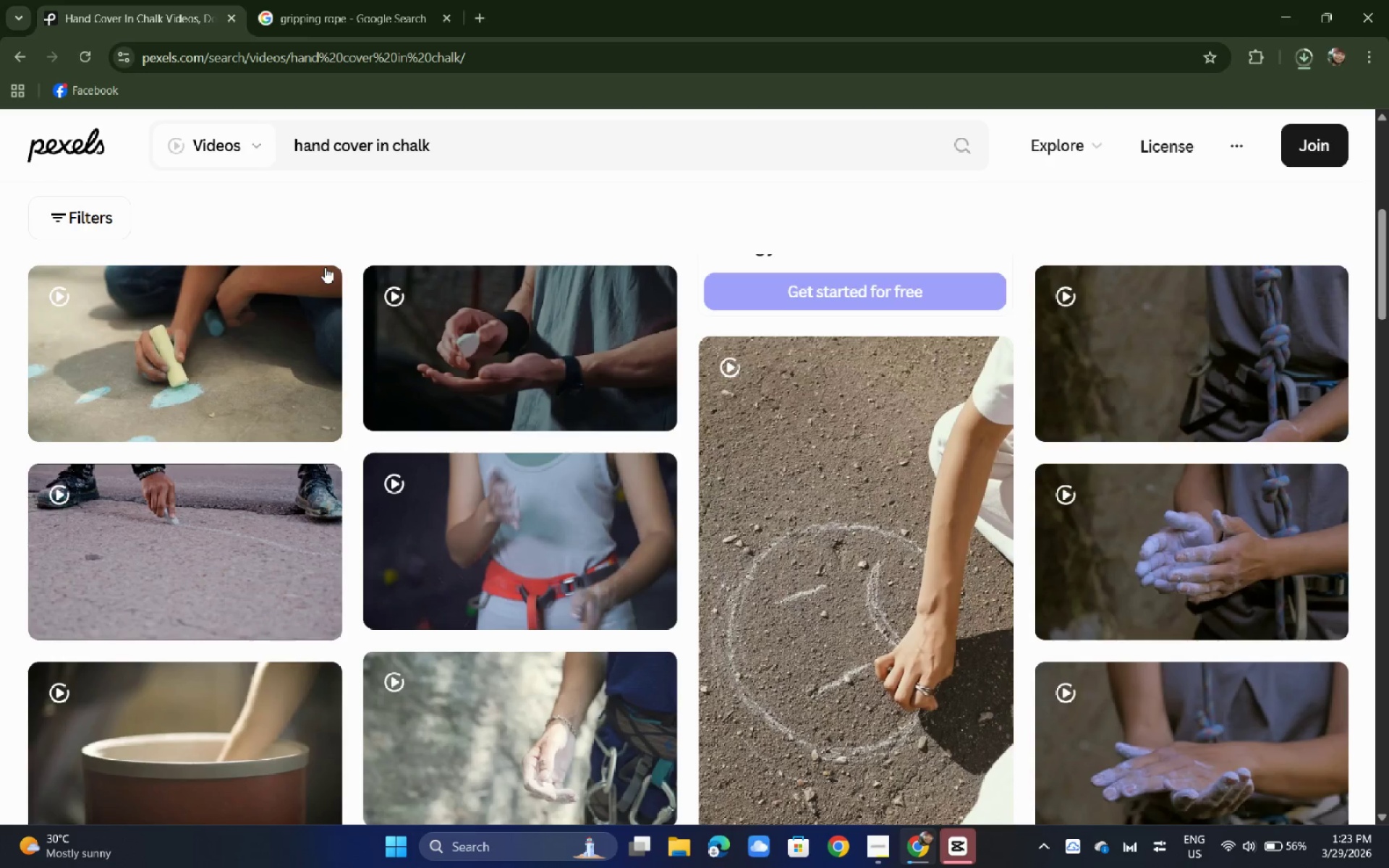 
key(Alt+AltLeft)
 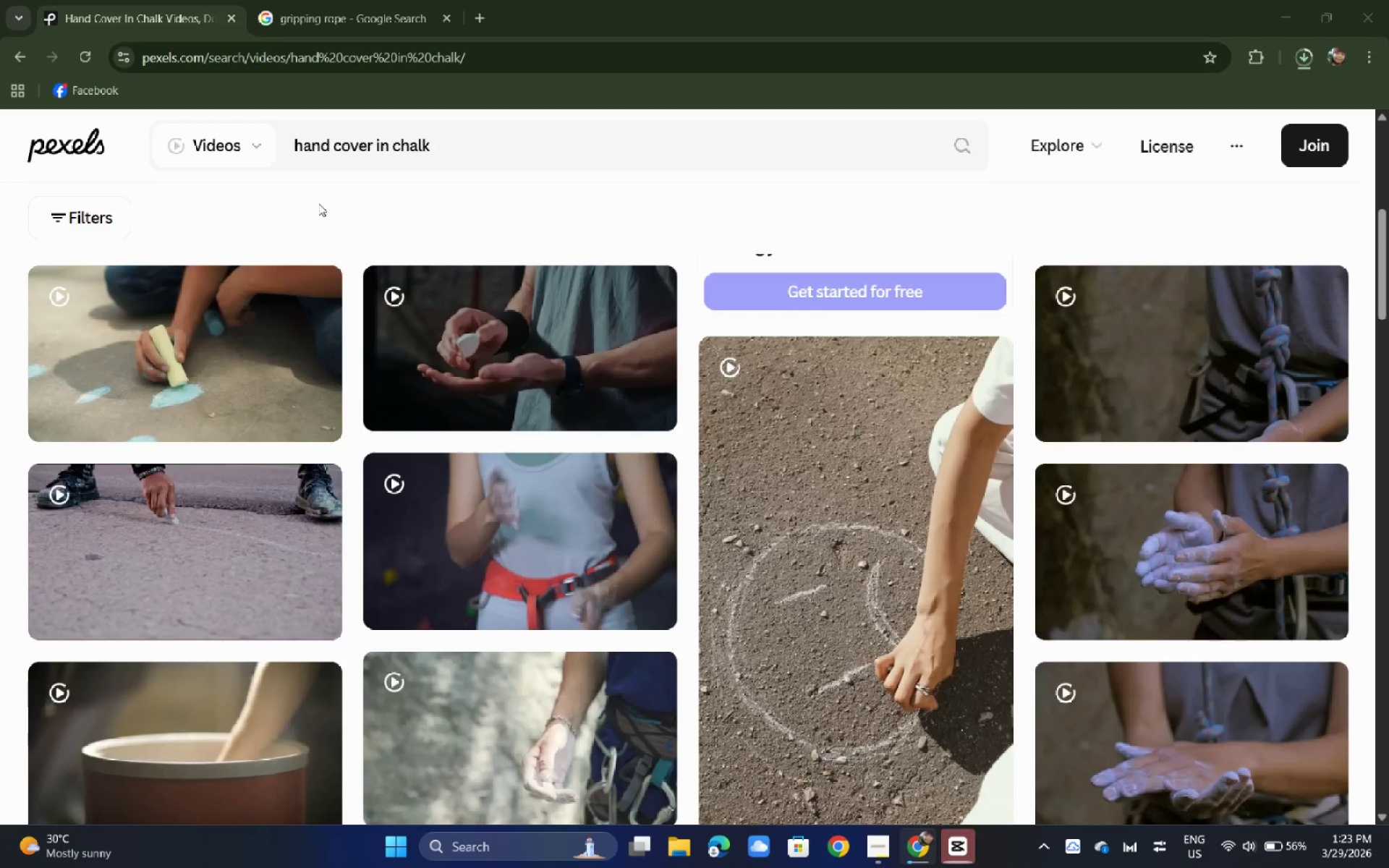 
key(Alt+Tab)
 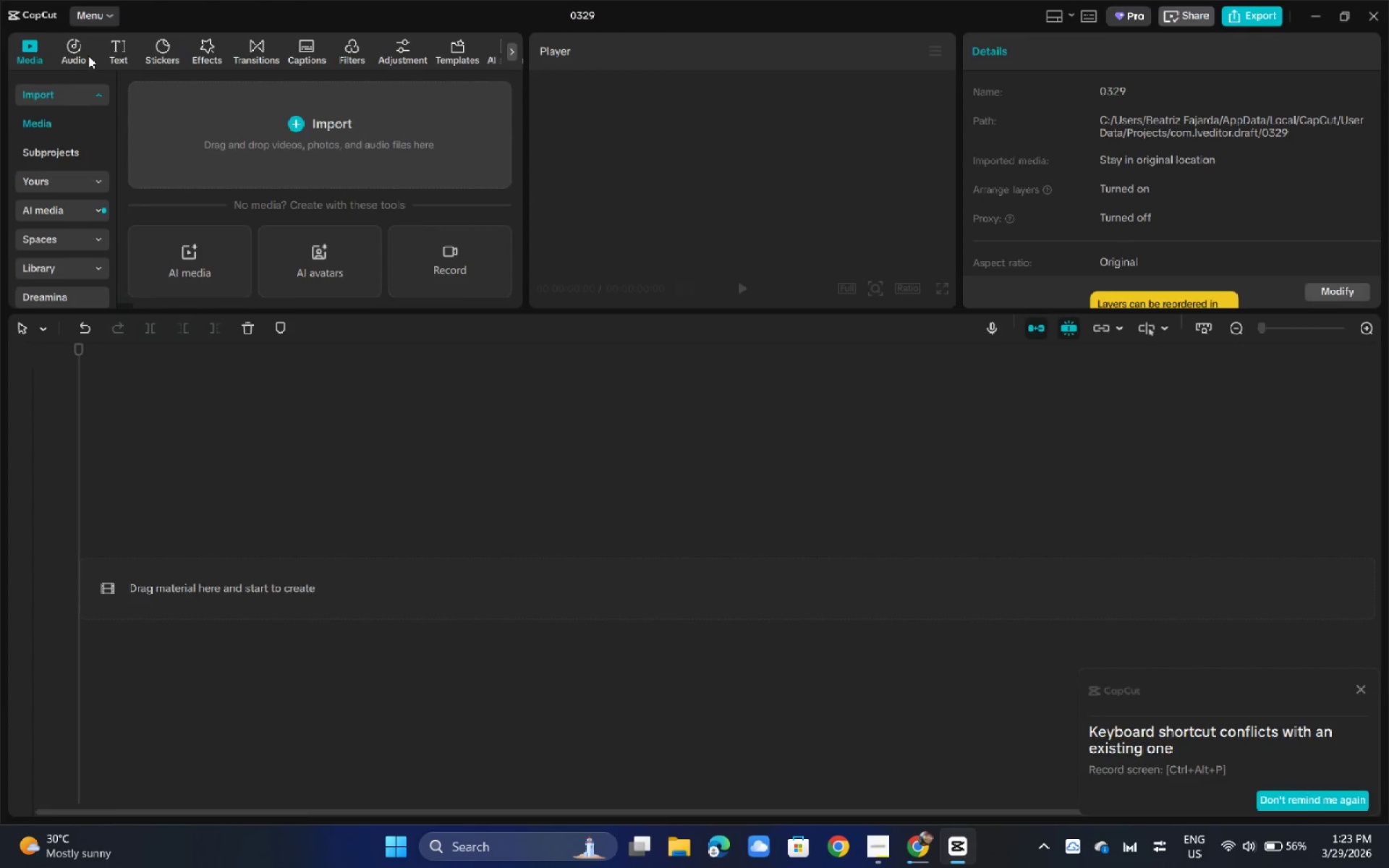 
left_click([88, 56])
 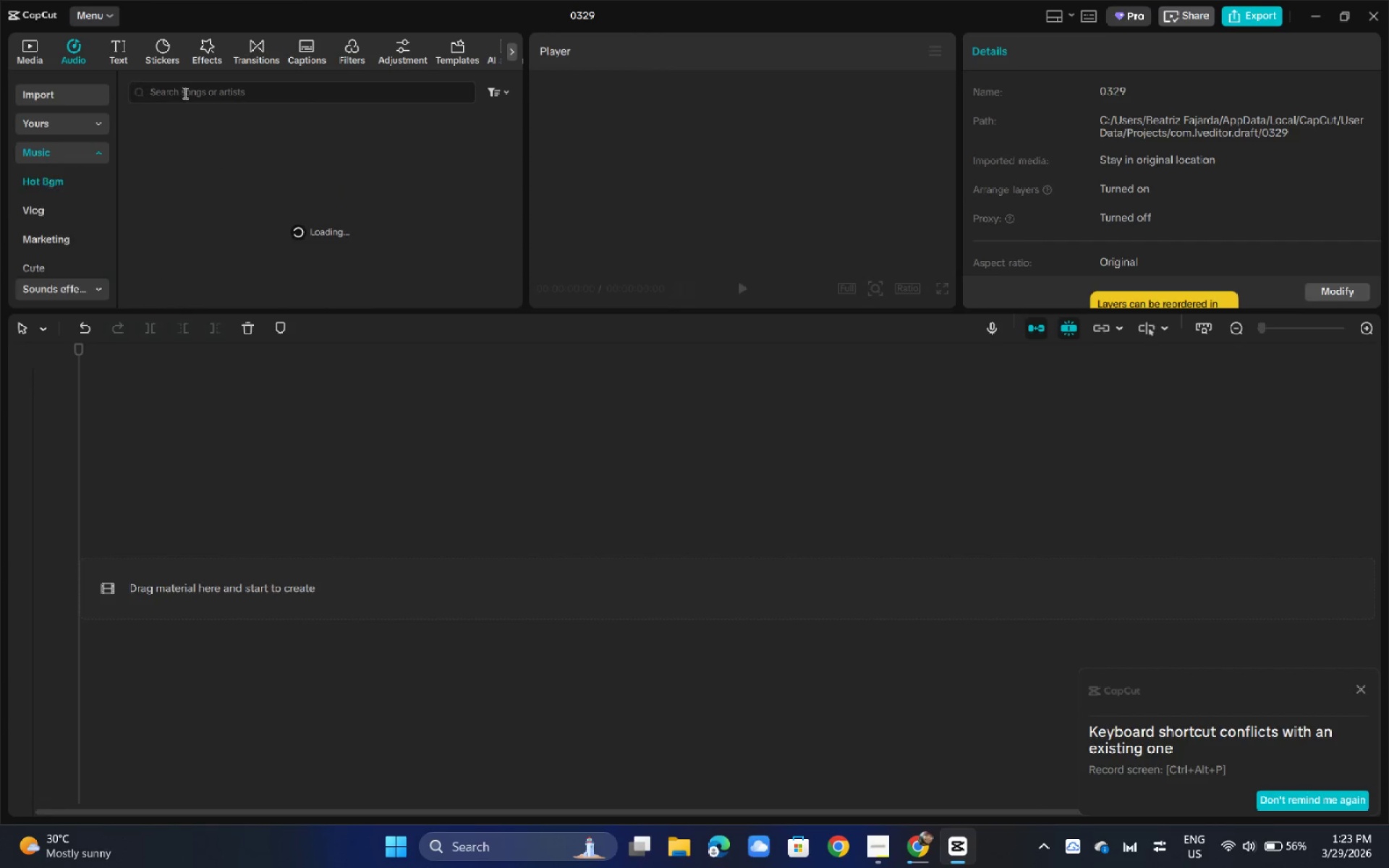 
left_click([184, 93])
 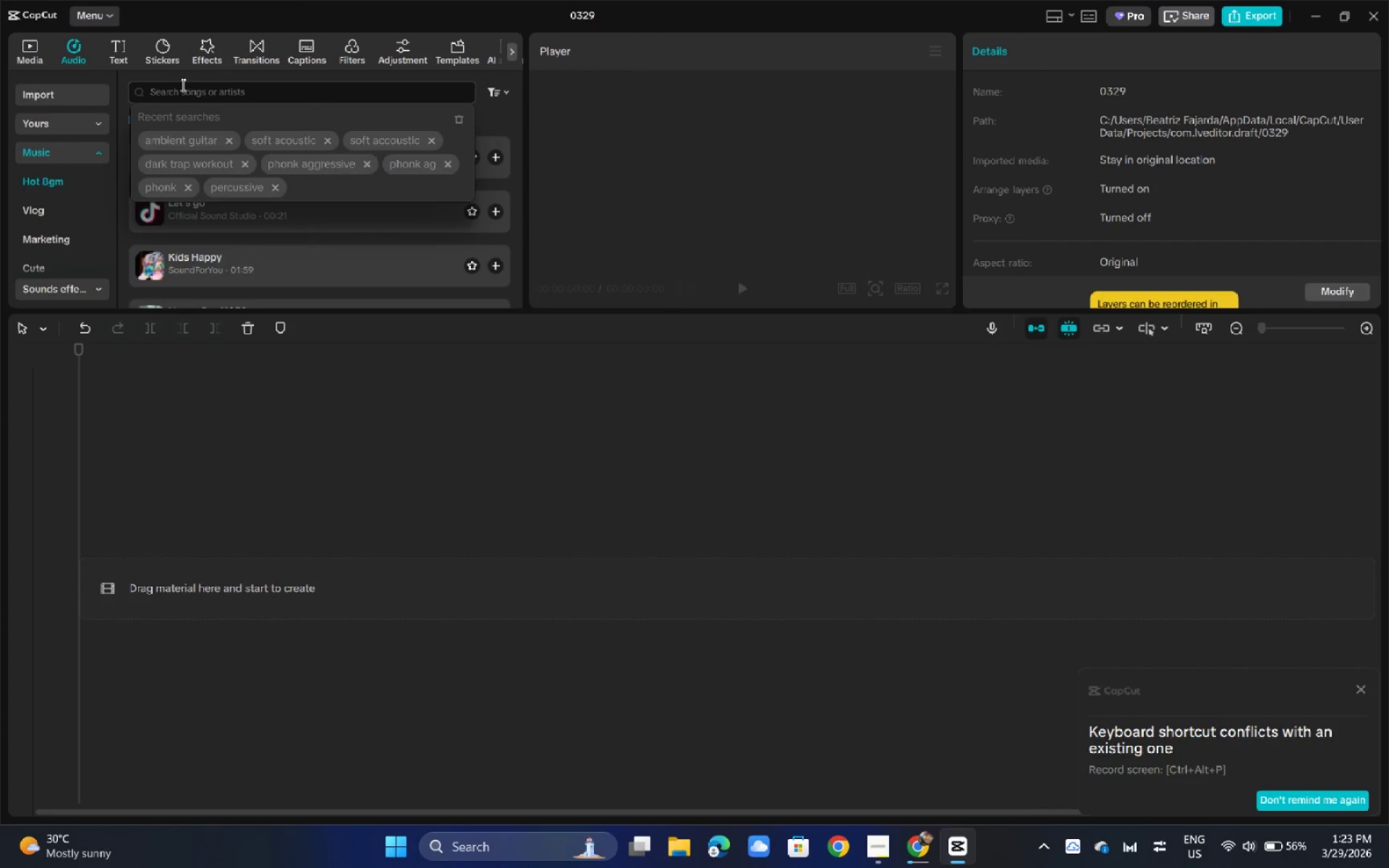 
type(hard rock workout)
 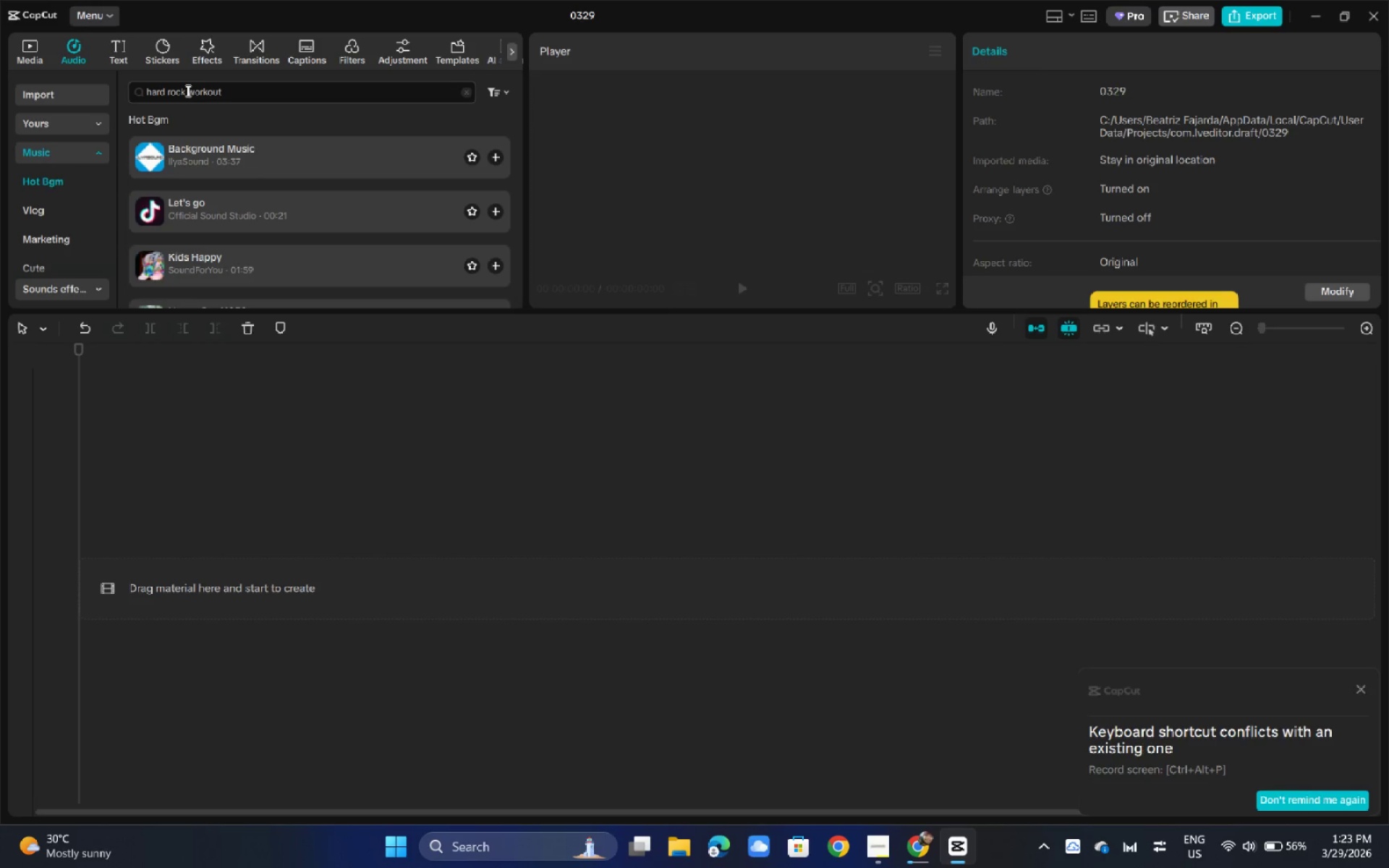 
key(Quote)
 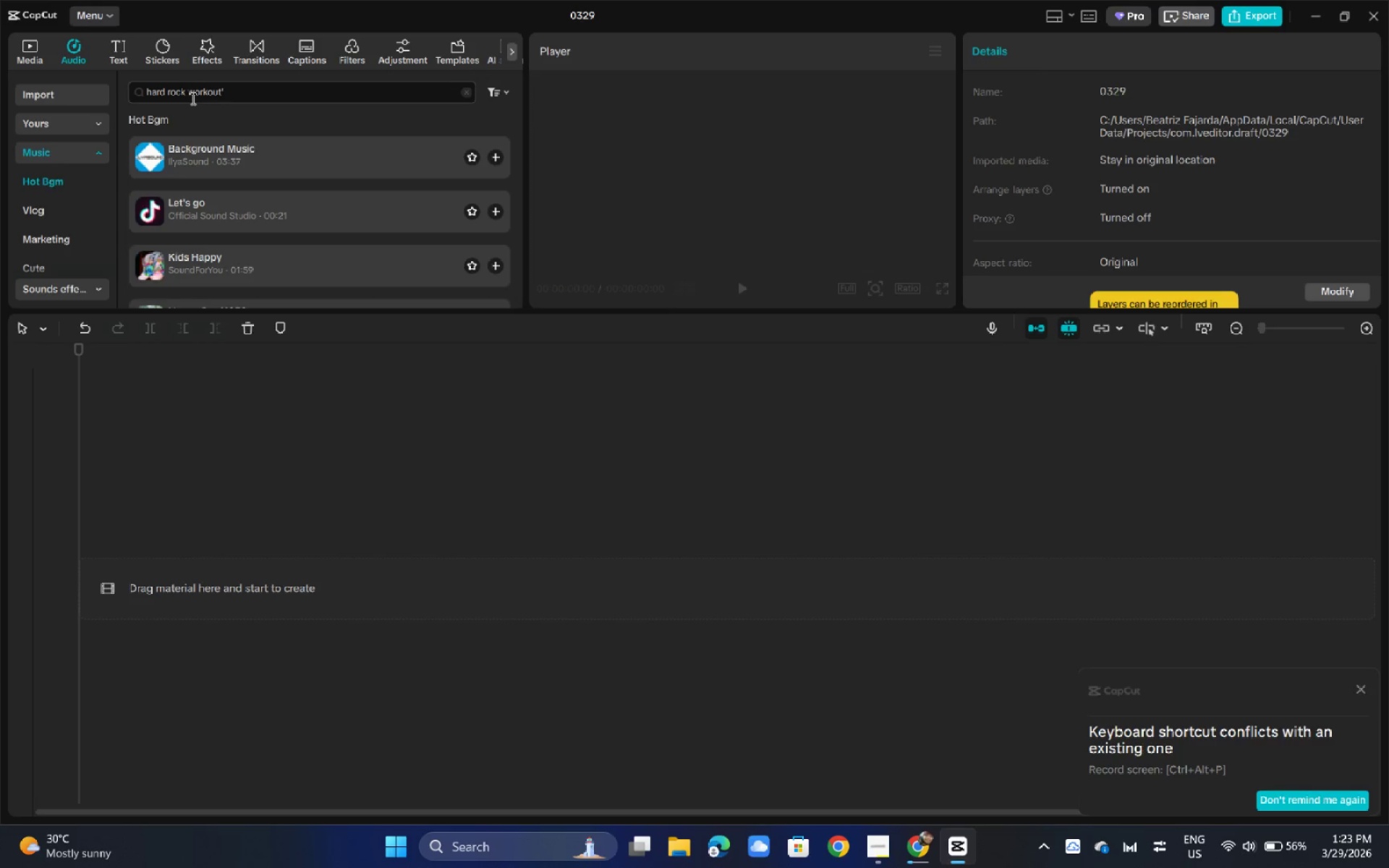 
key(Backspace)
 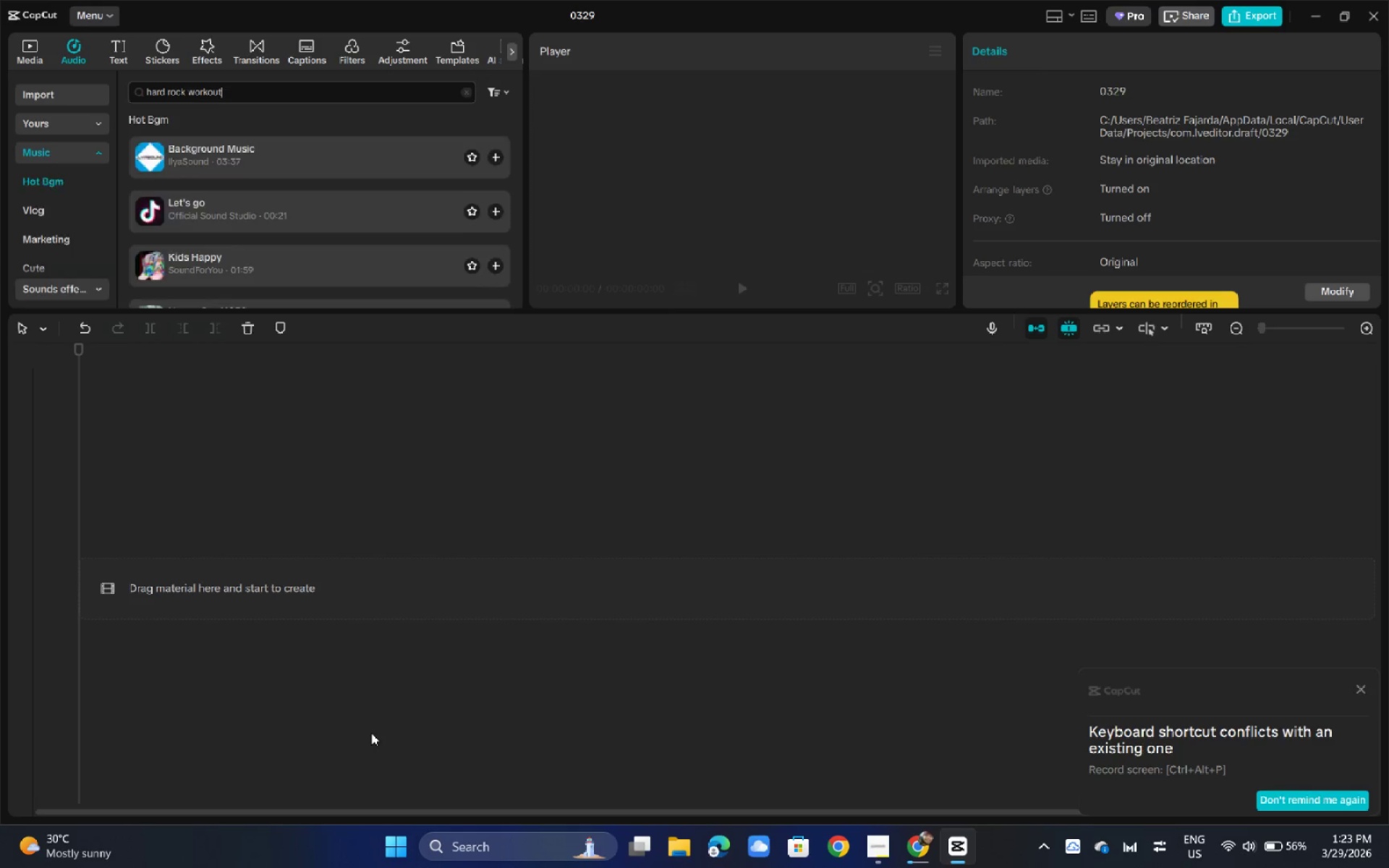 
key(Enter)
 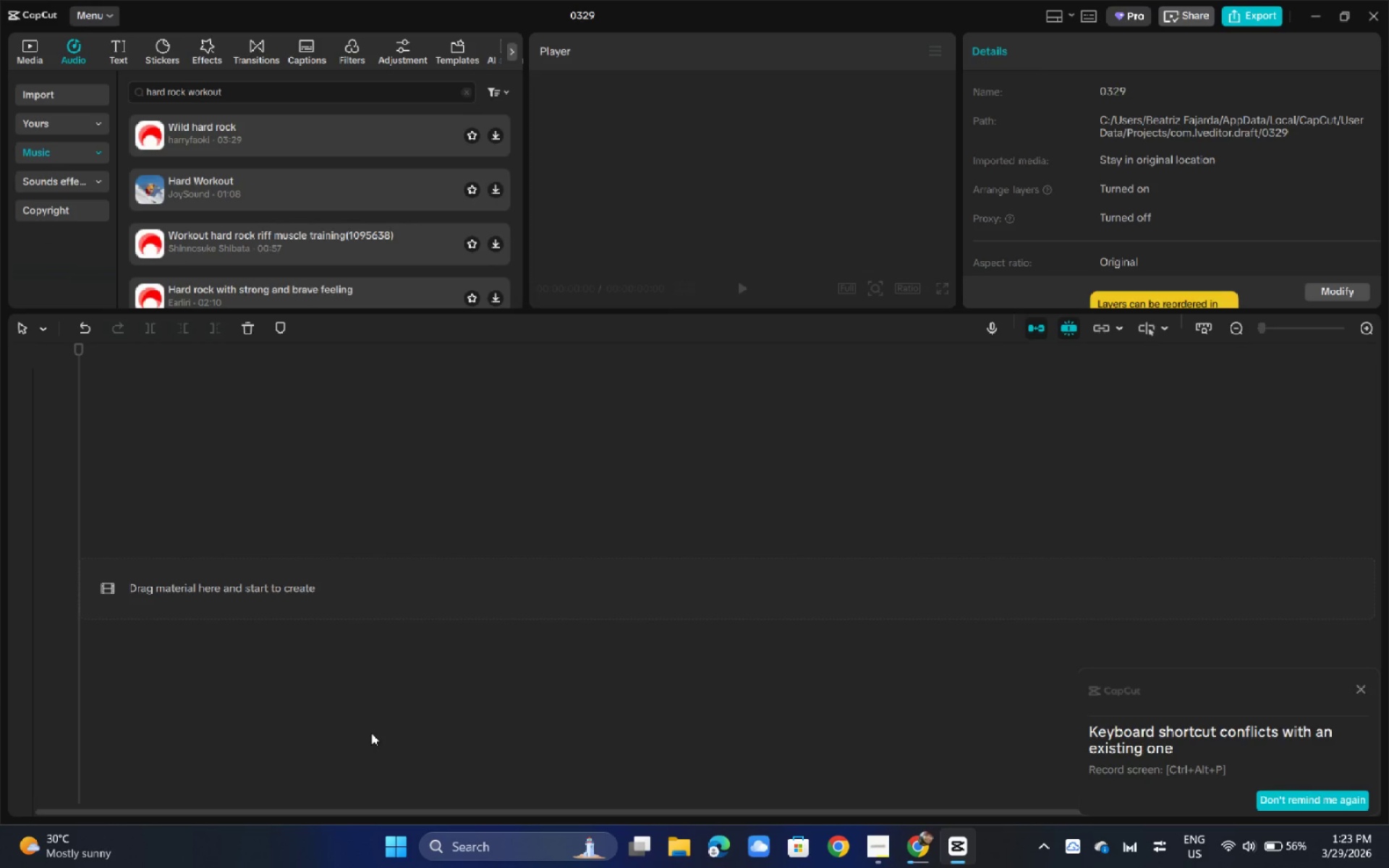 
wait(11.58)
 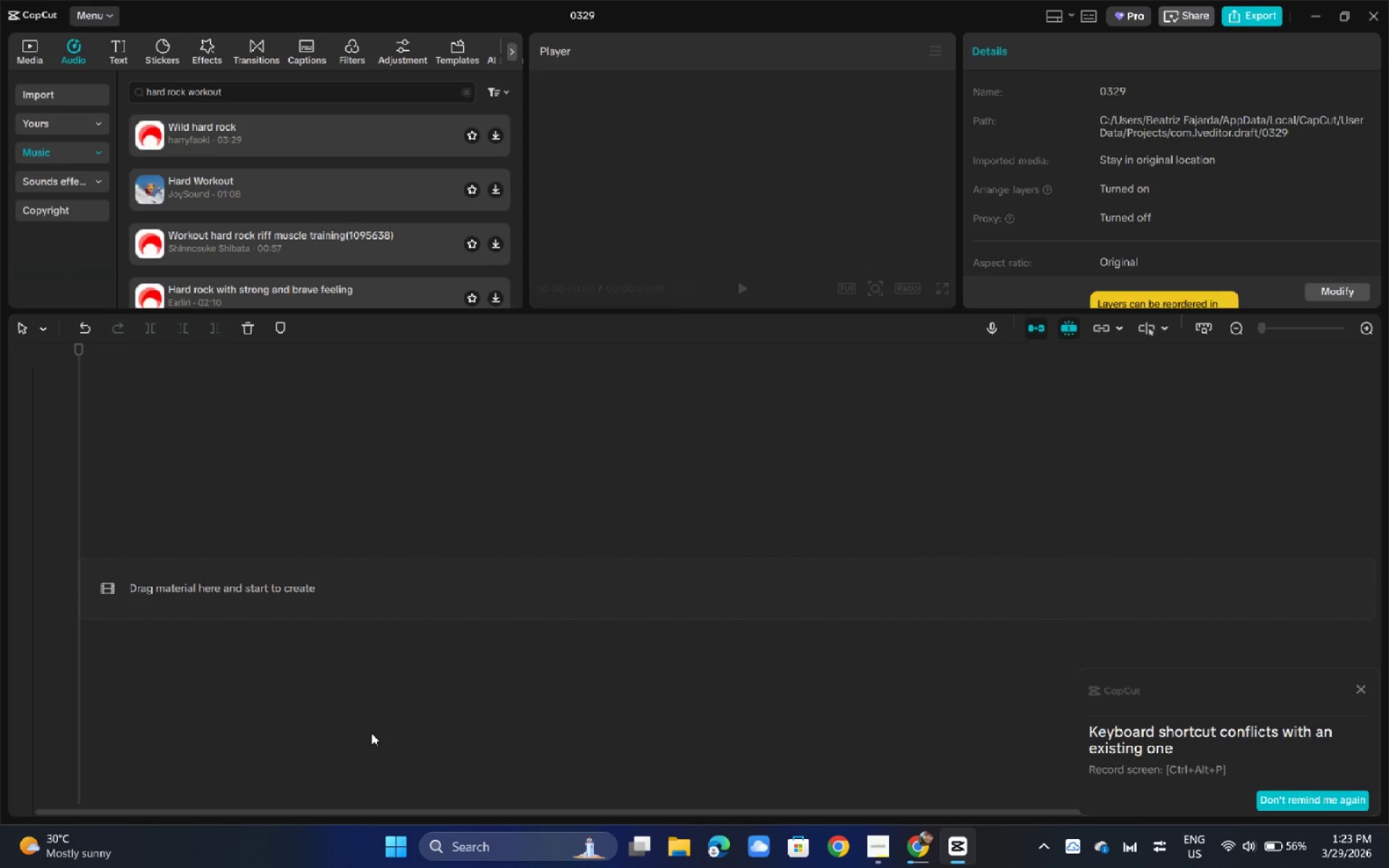 
left_click([226, 120])
 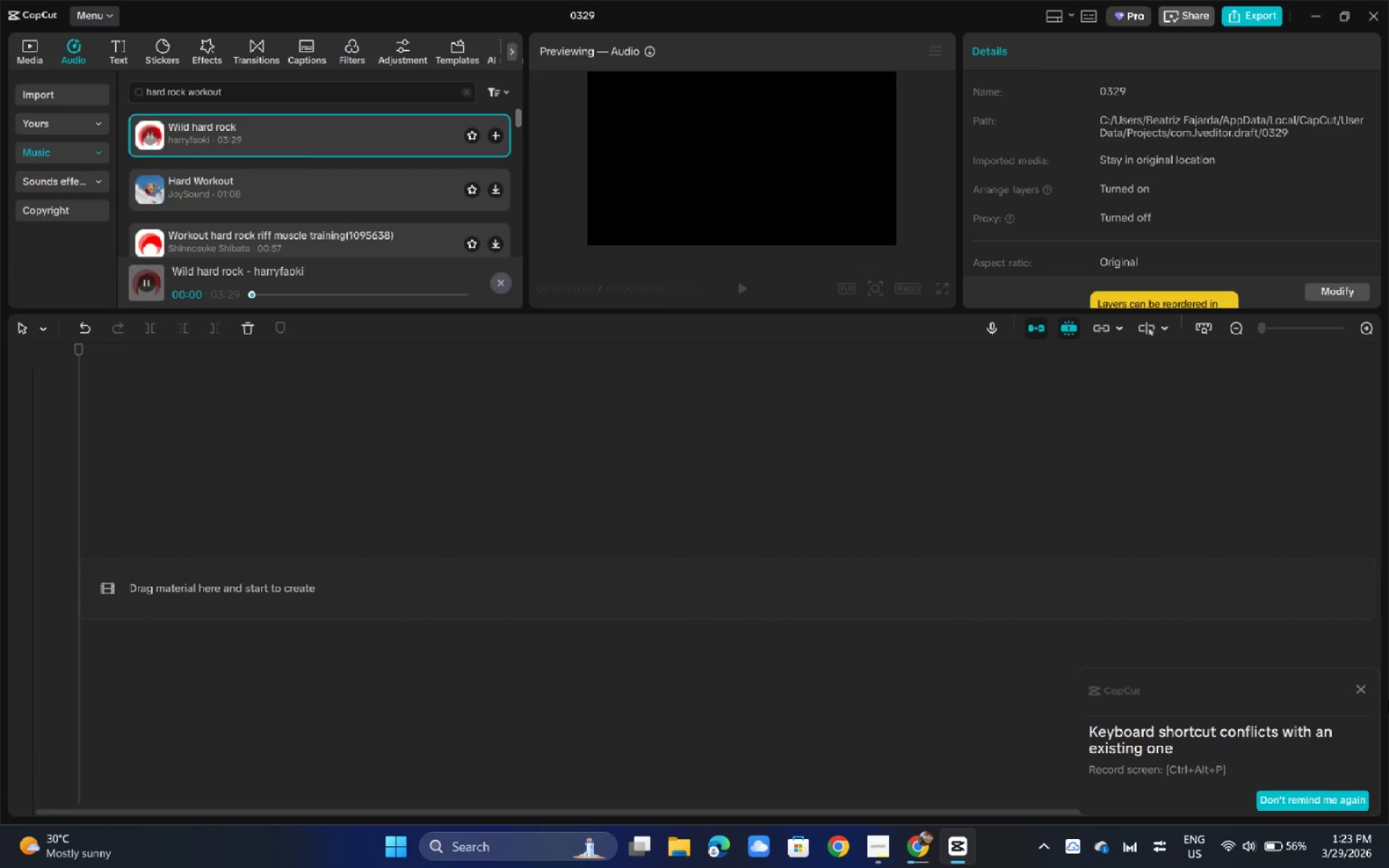 
left_click([1359, 691])
 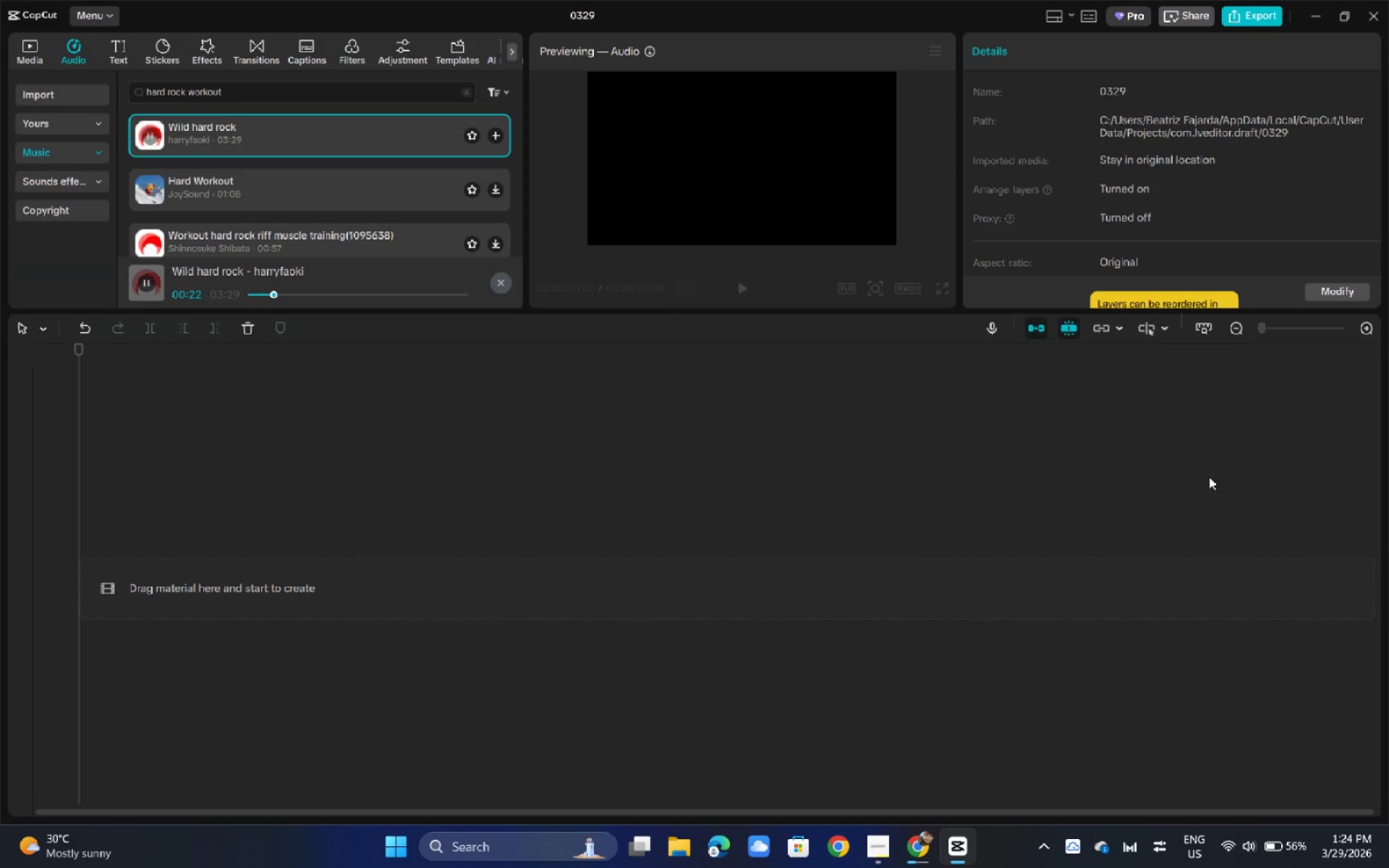 
wait(25.69)
 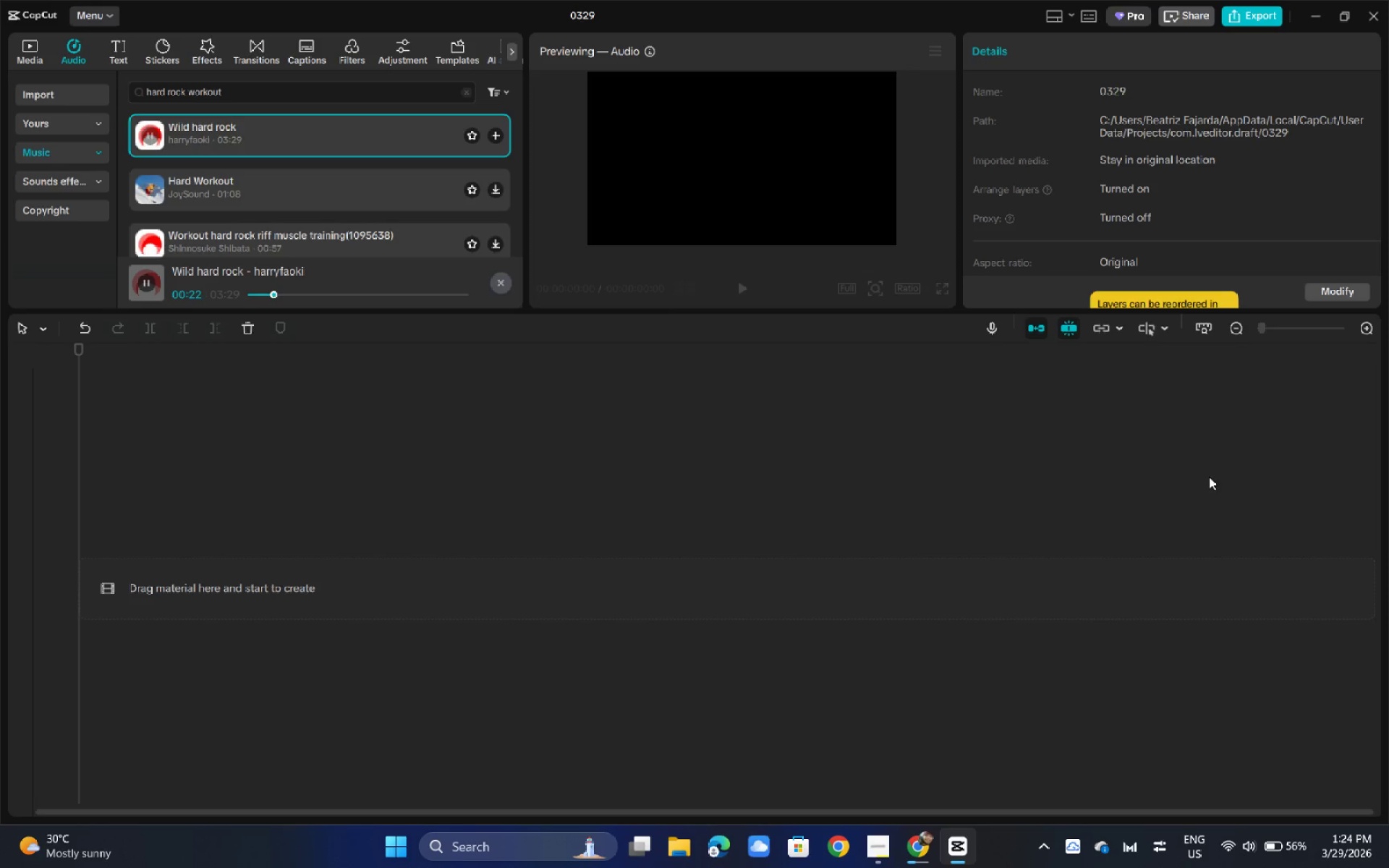 
left_click([1257, 849])
 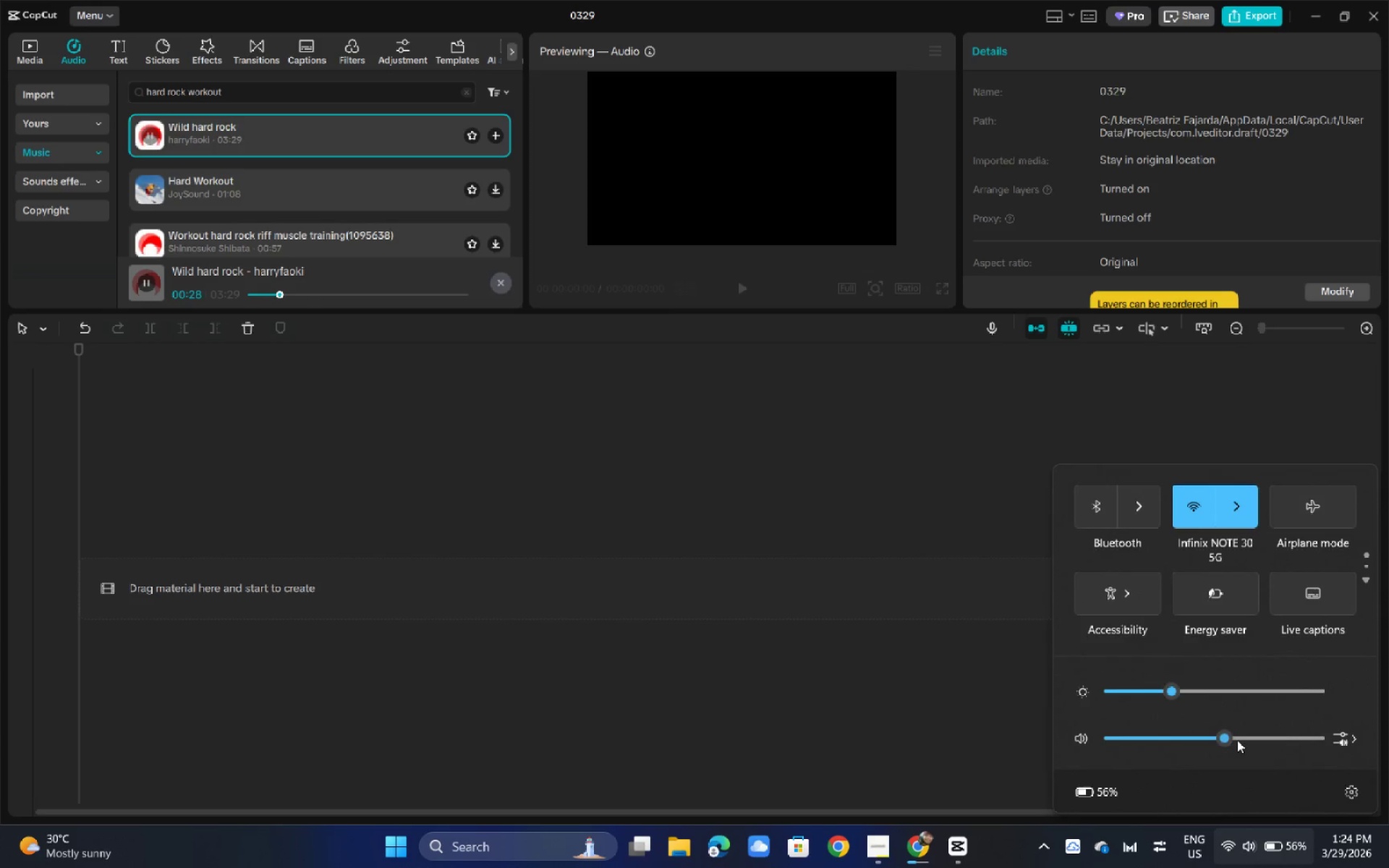 
left_click_drag(start_coordinate=[1237, 739], to_coordinate=[1246, 743])
 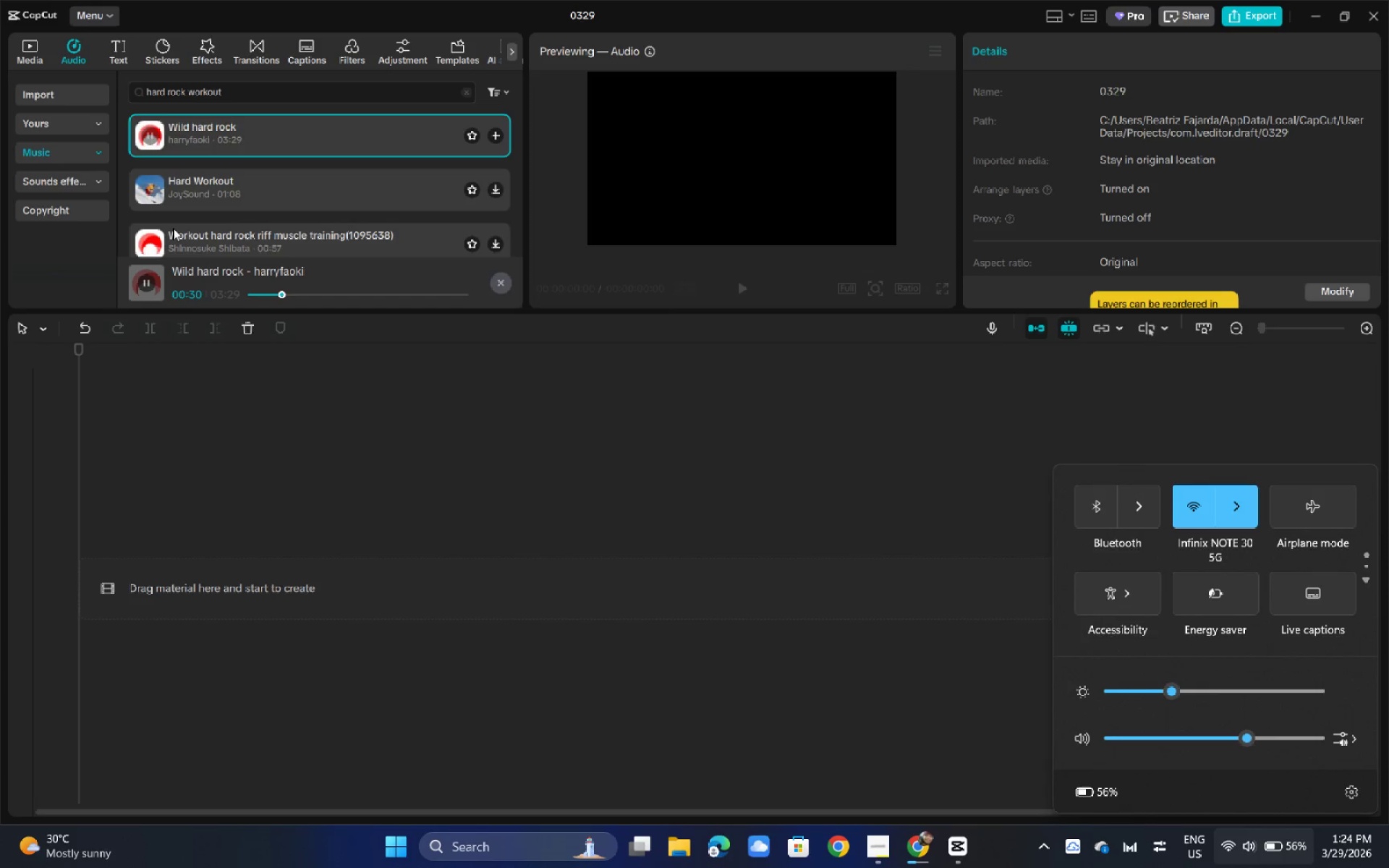 
left_click([233, 236])
 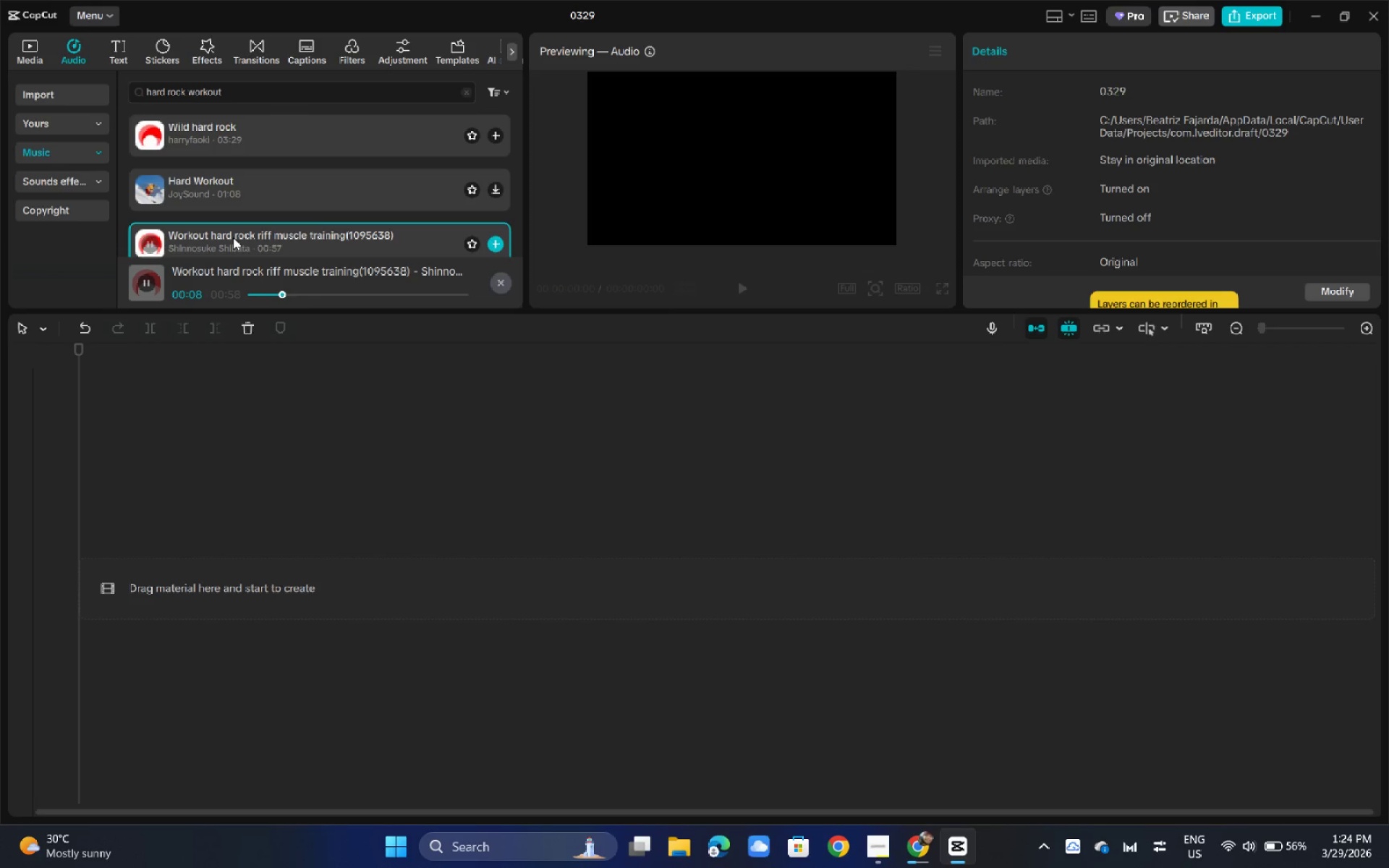 
wait(14.56)
 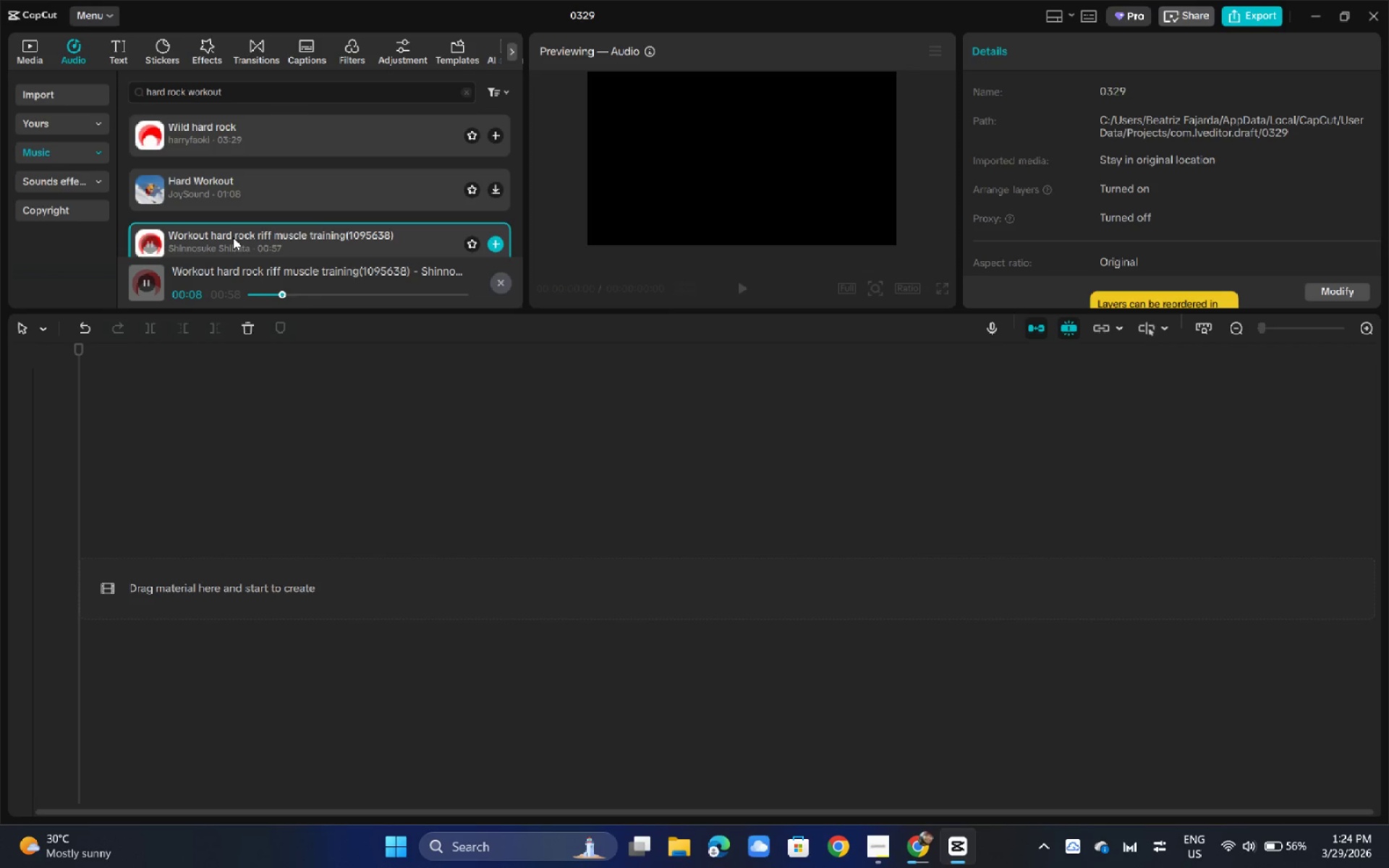 
left_click_drag(start_coordinate=[249, 237], to_coordinate=[197, 579])
 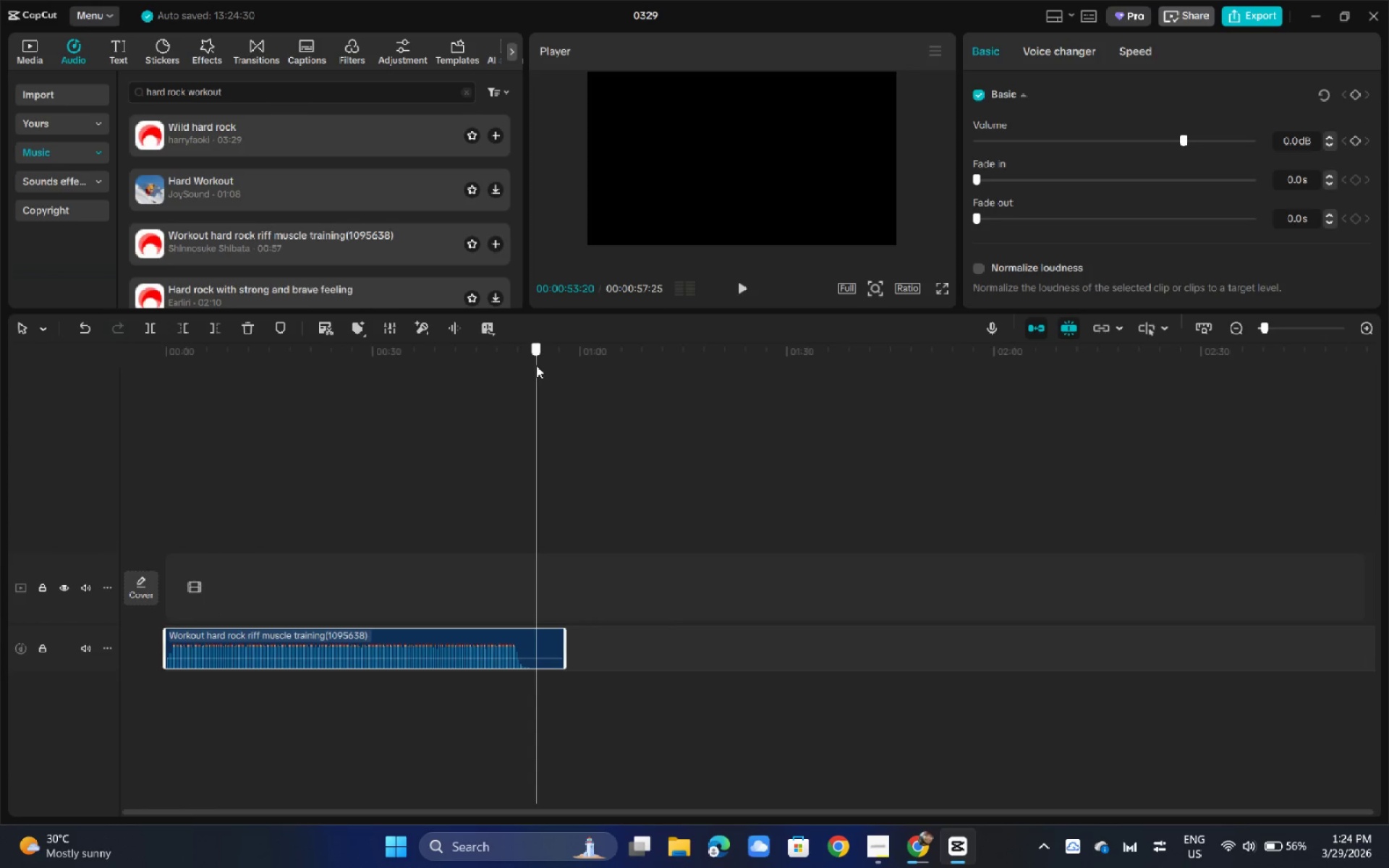 
double_click([495, 354])
 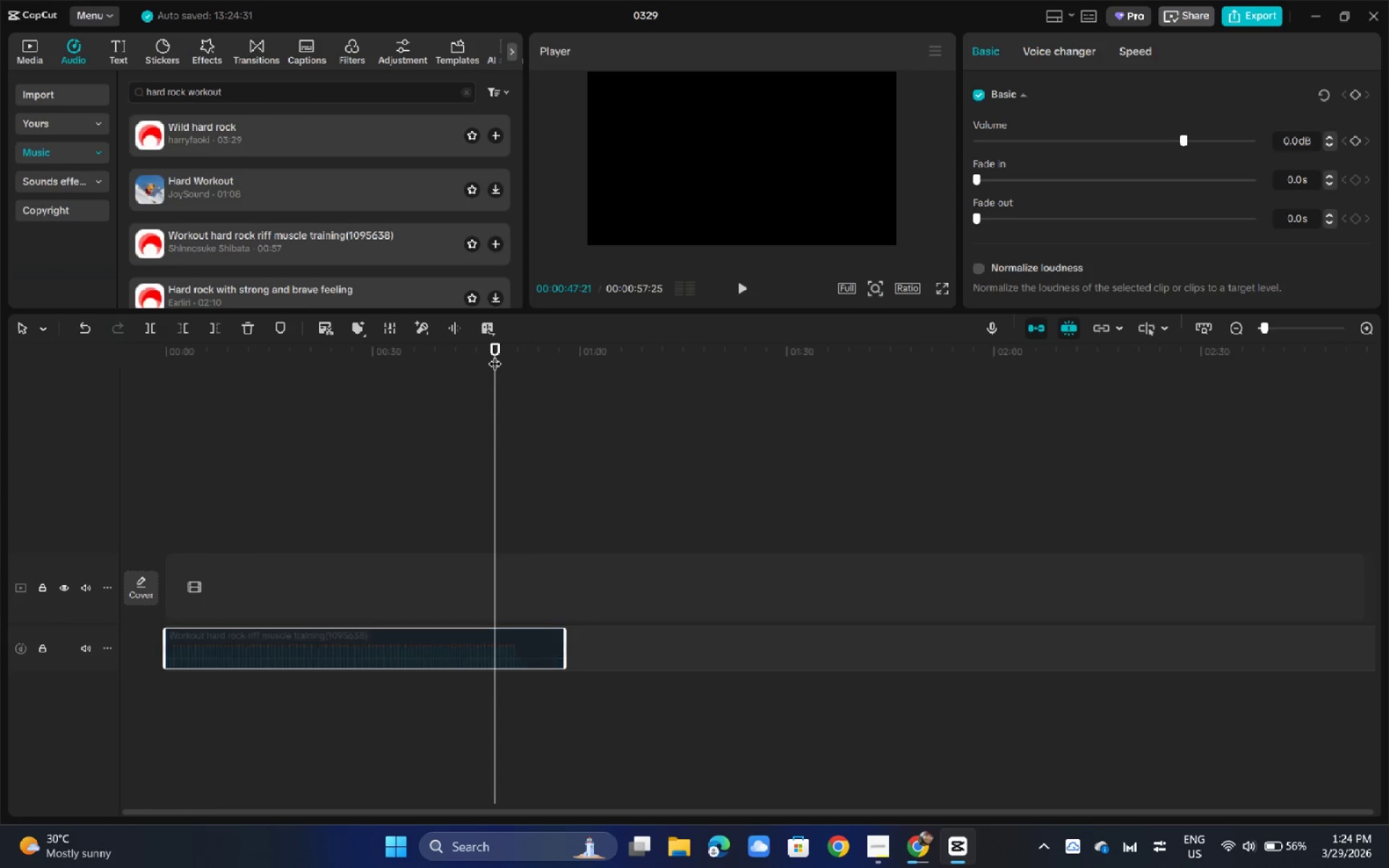 
type(vv )
 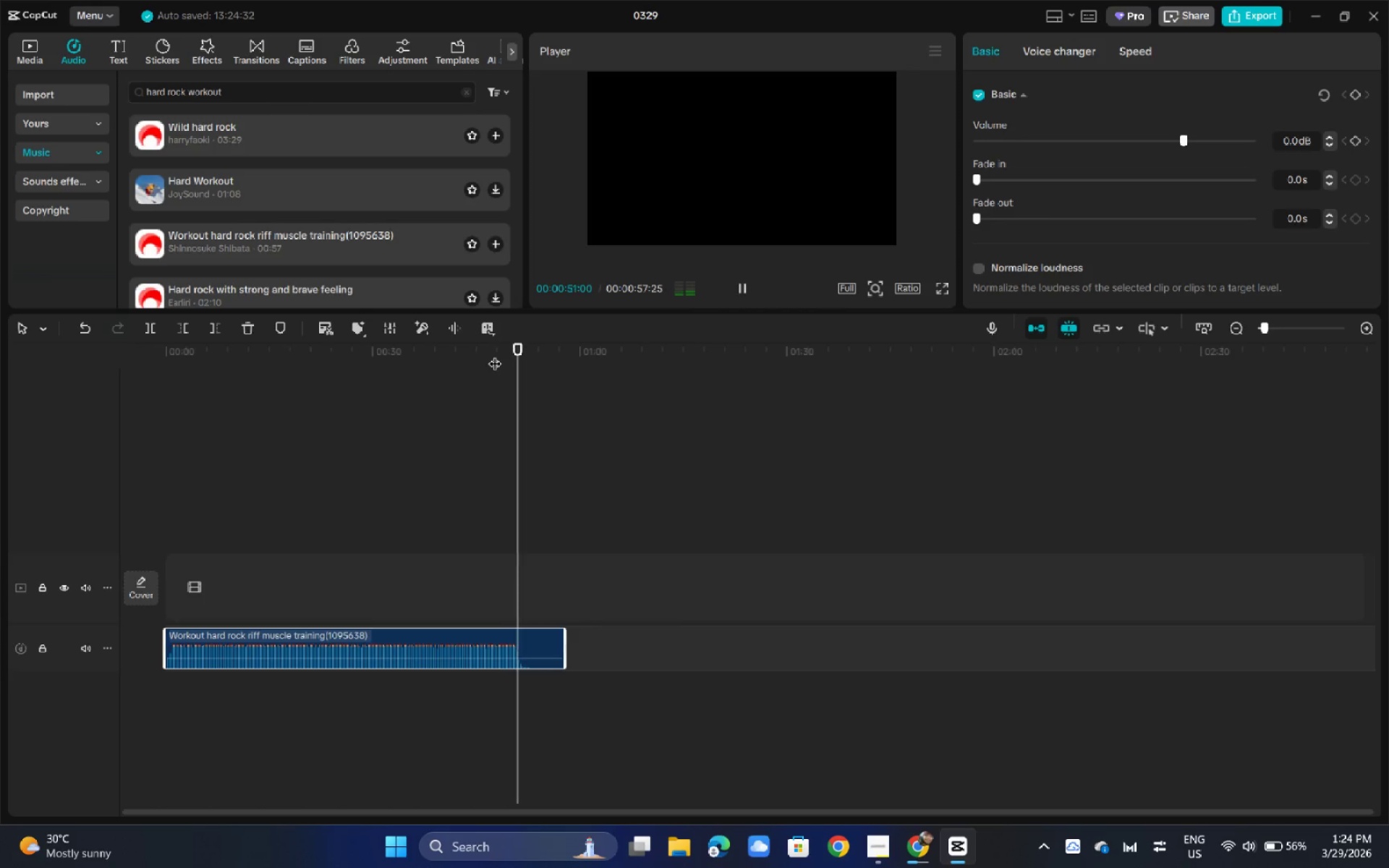 
left_click_drag(start_coordinate=[435, 368], to_coordinate=[533, 391])
 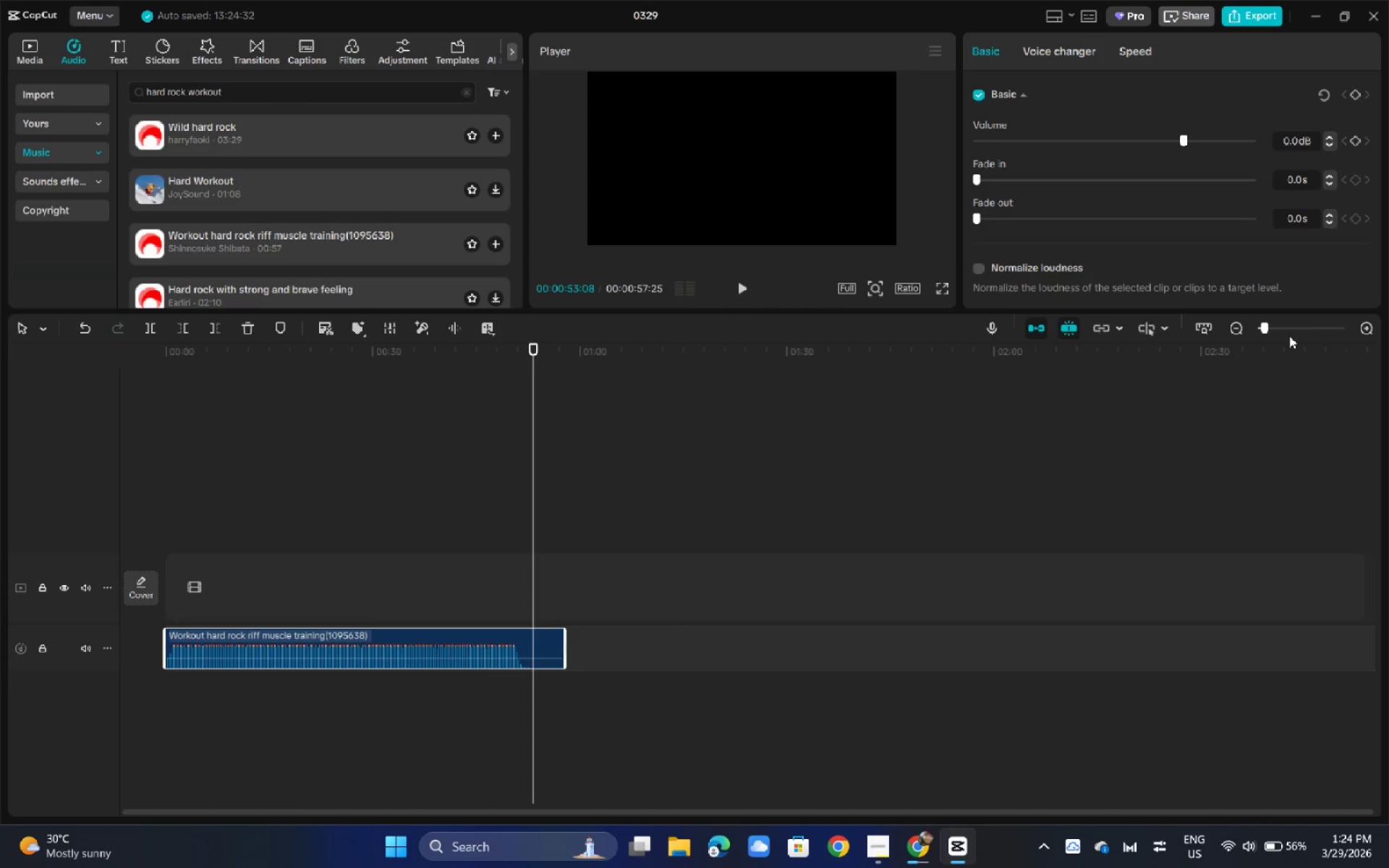 
left_click([1278, 331])
 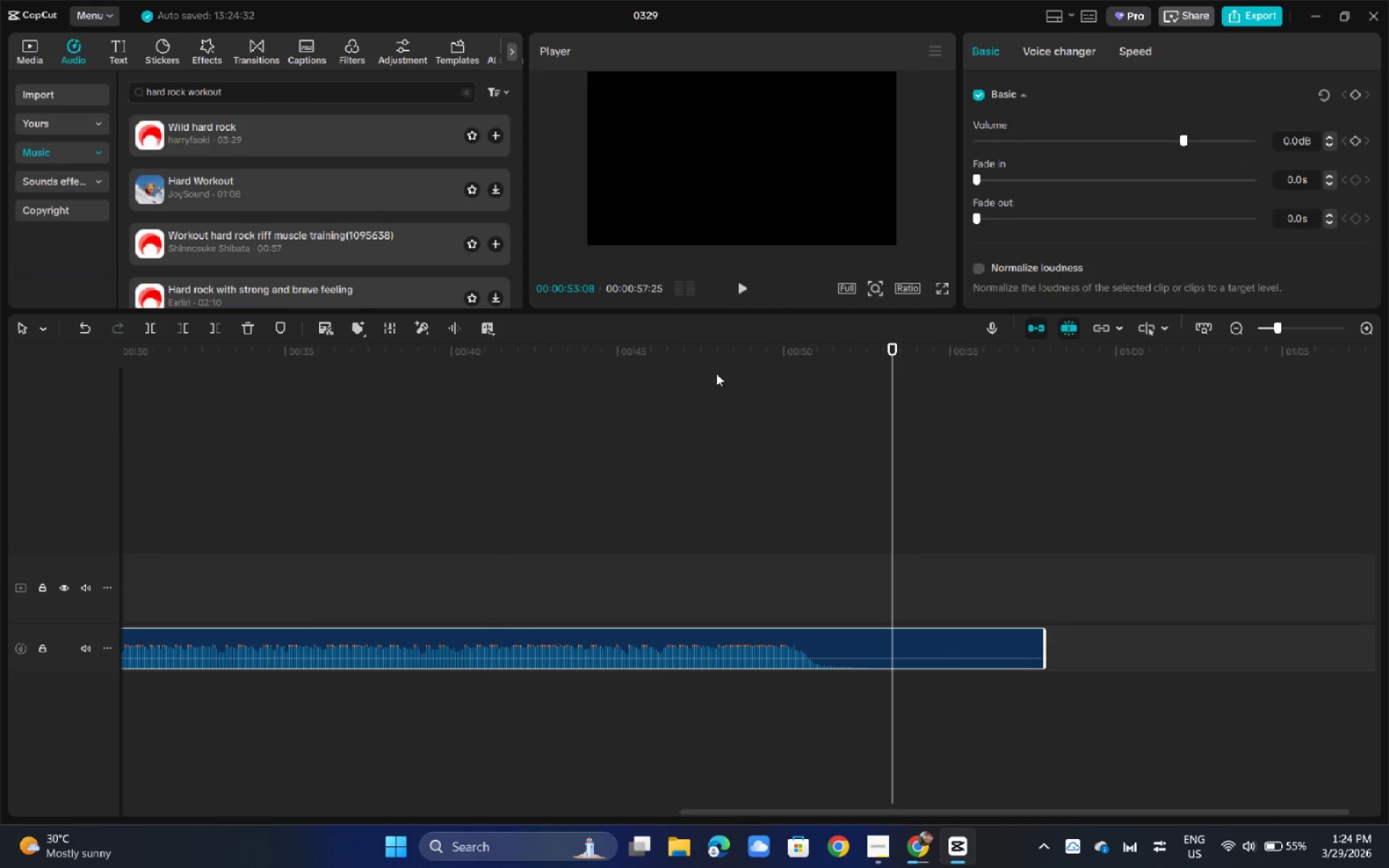 
left_click([732, 370])
 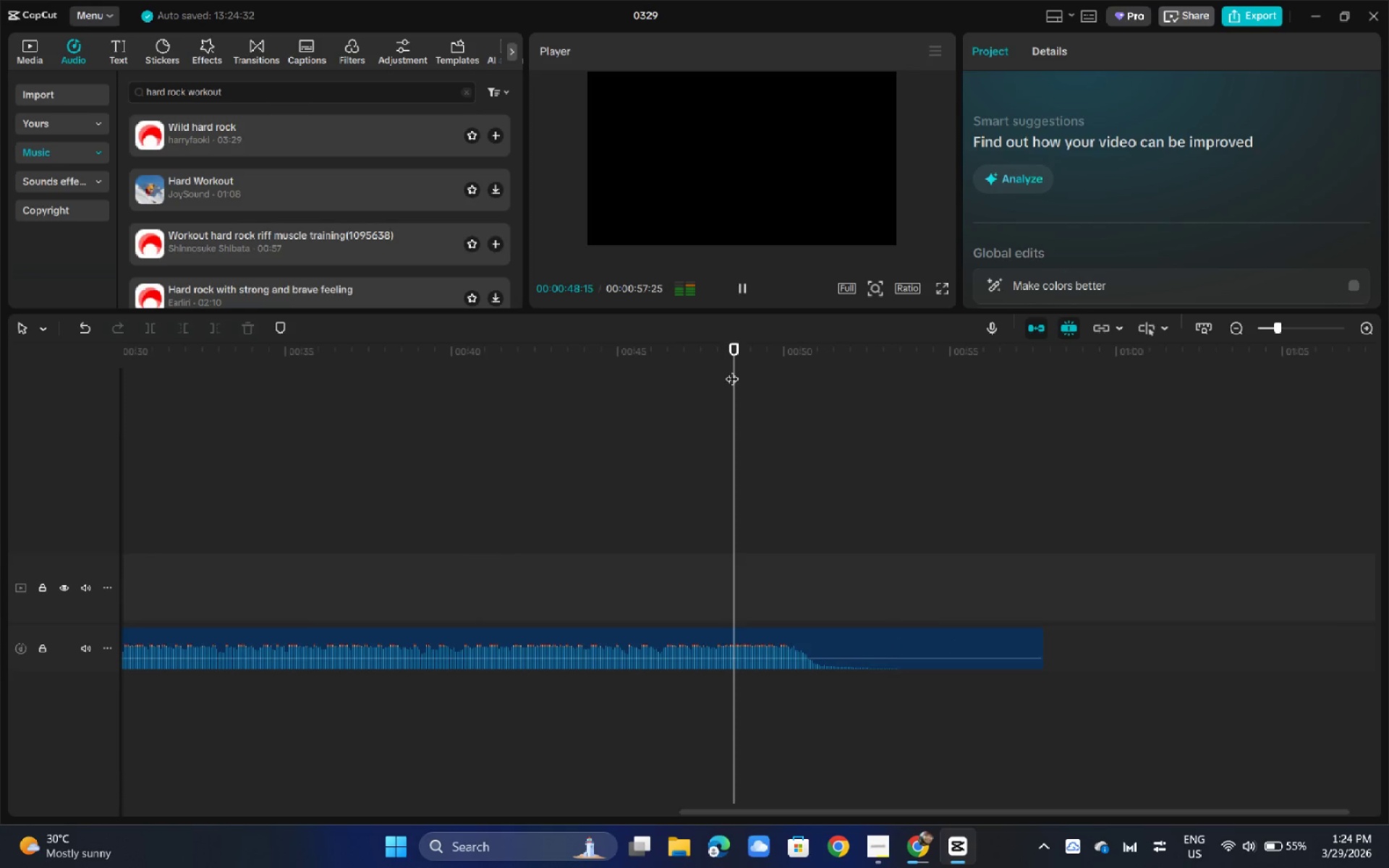 
key(Space)
 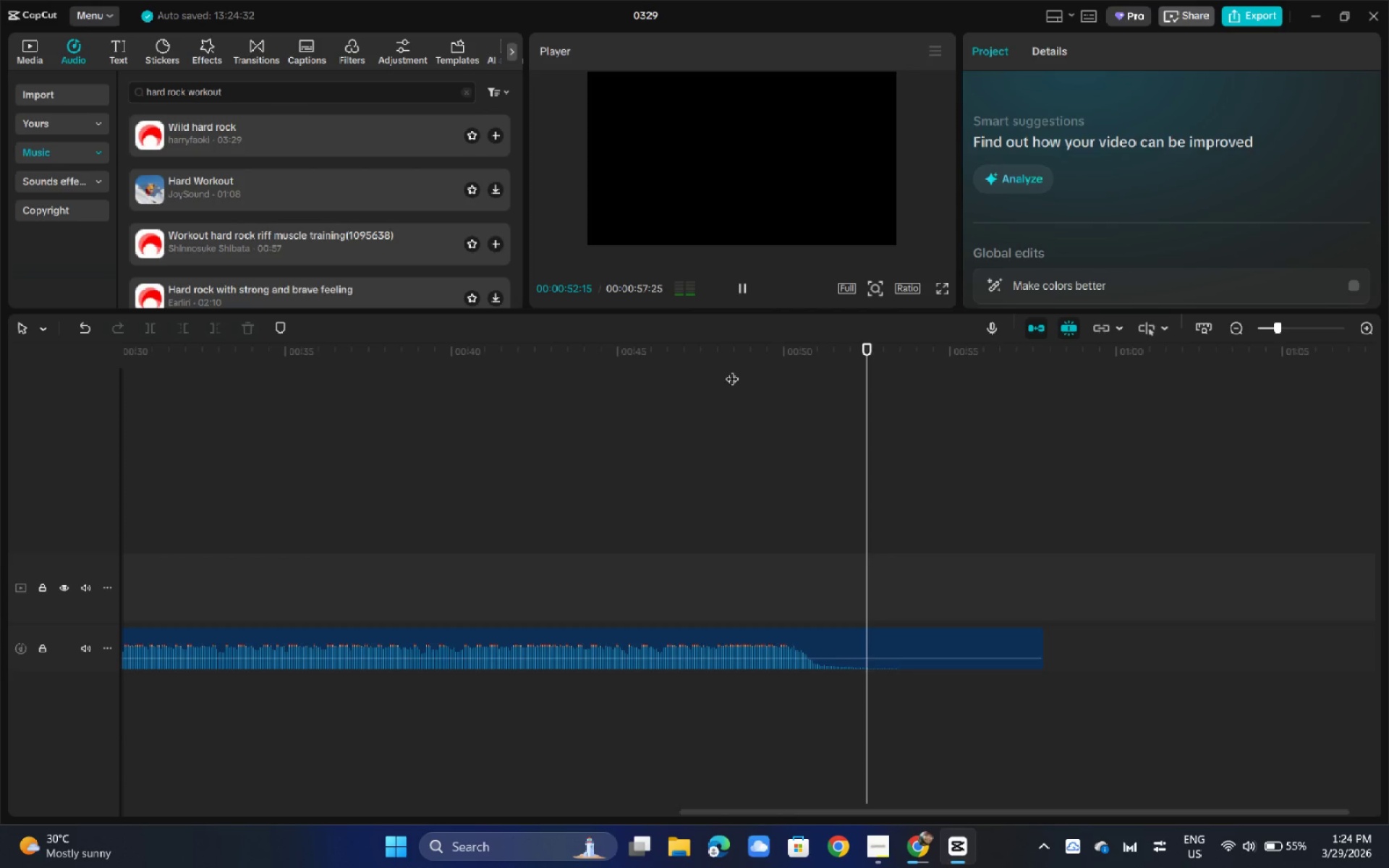 
wait(5.39)
 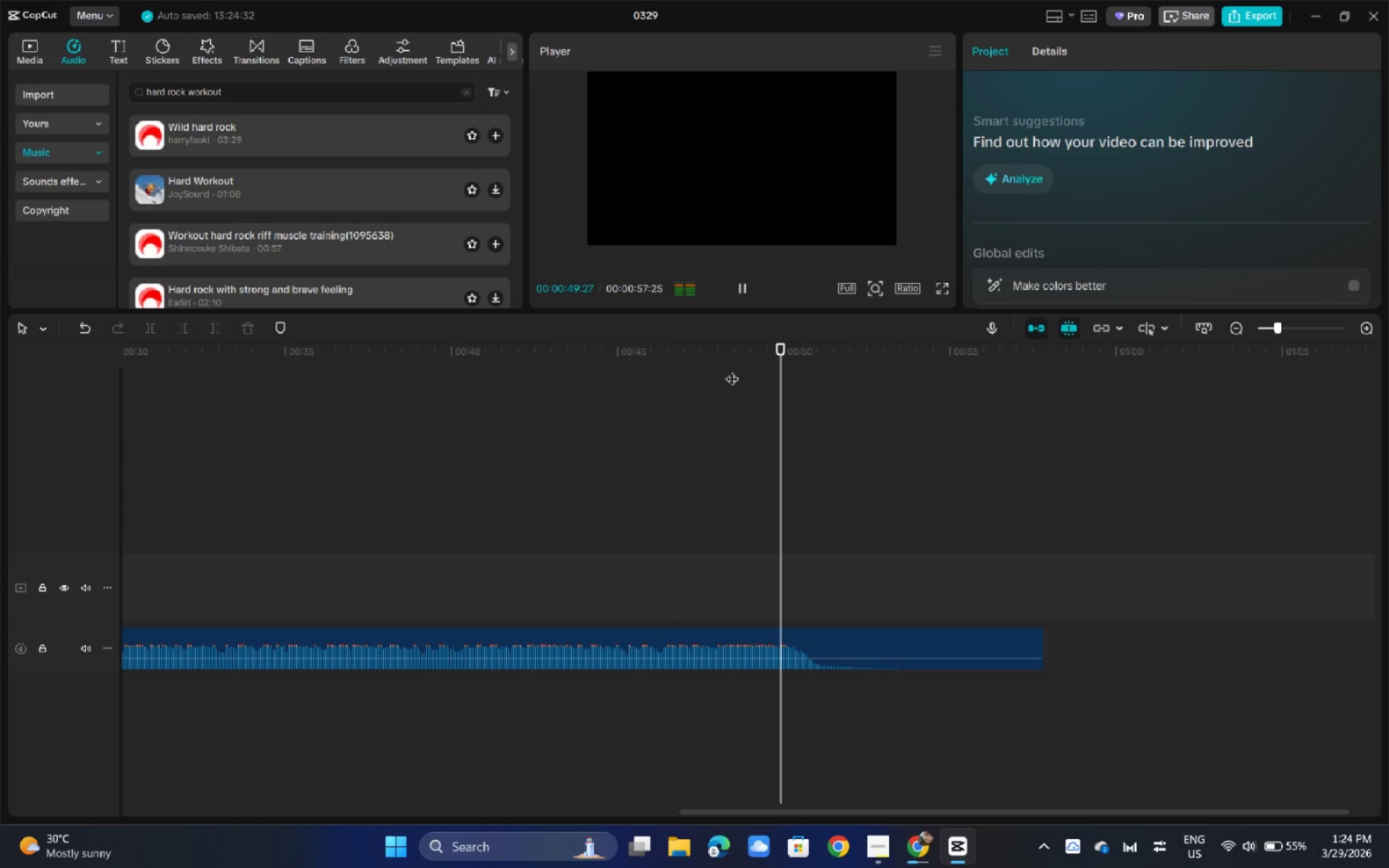 
key(Space)
 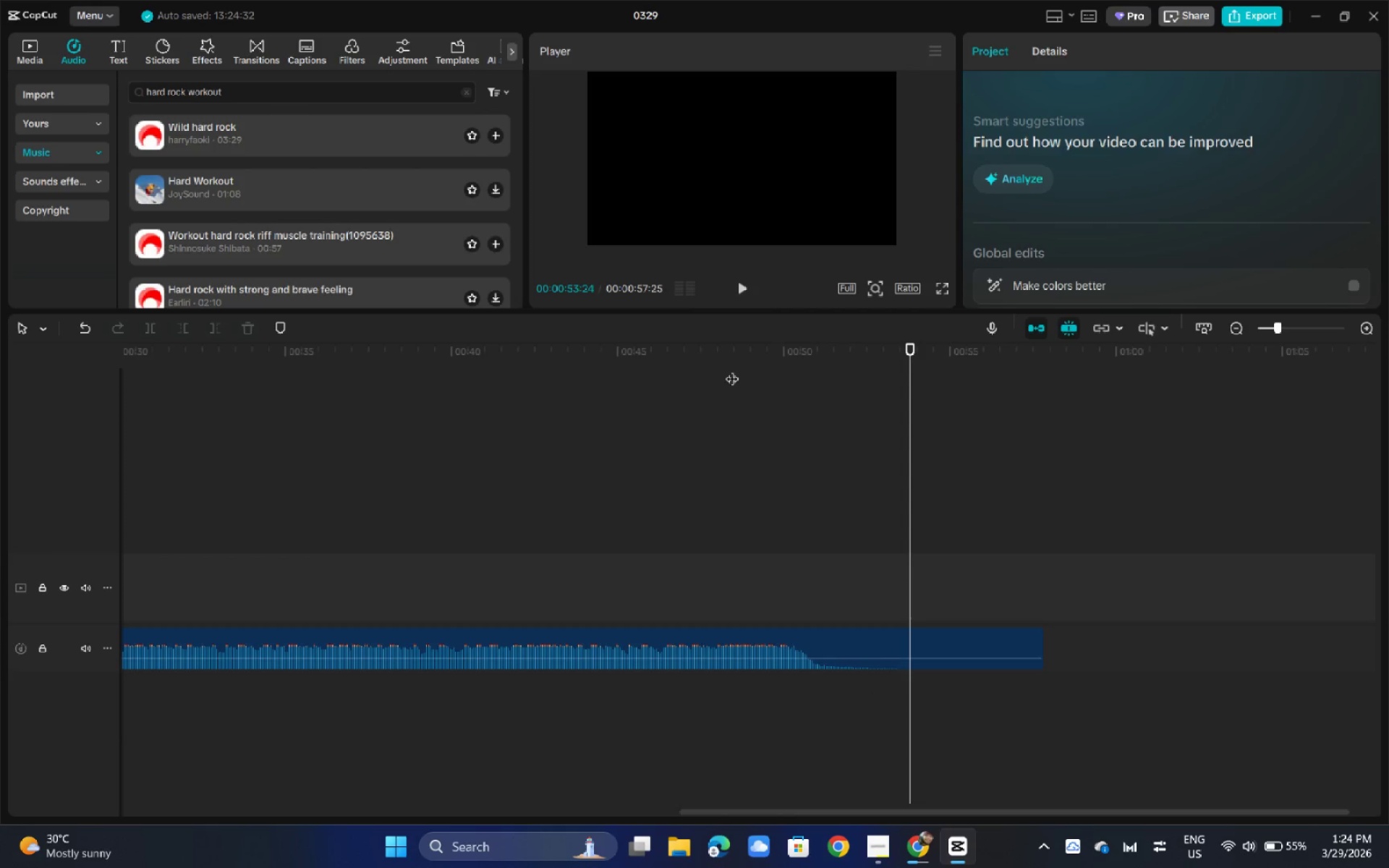 
key(Control+B)
 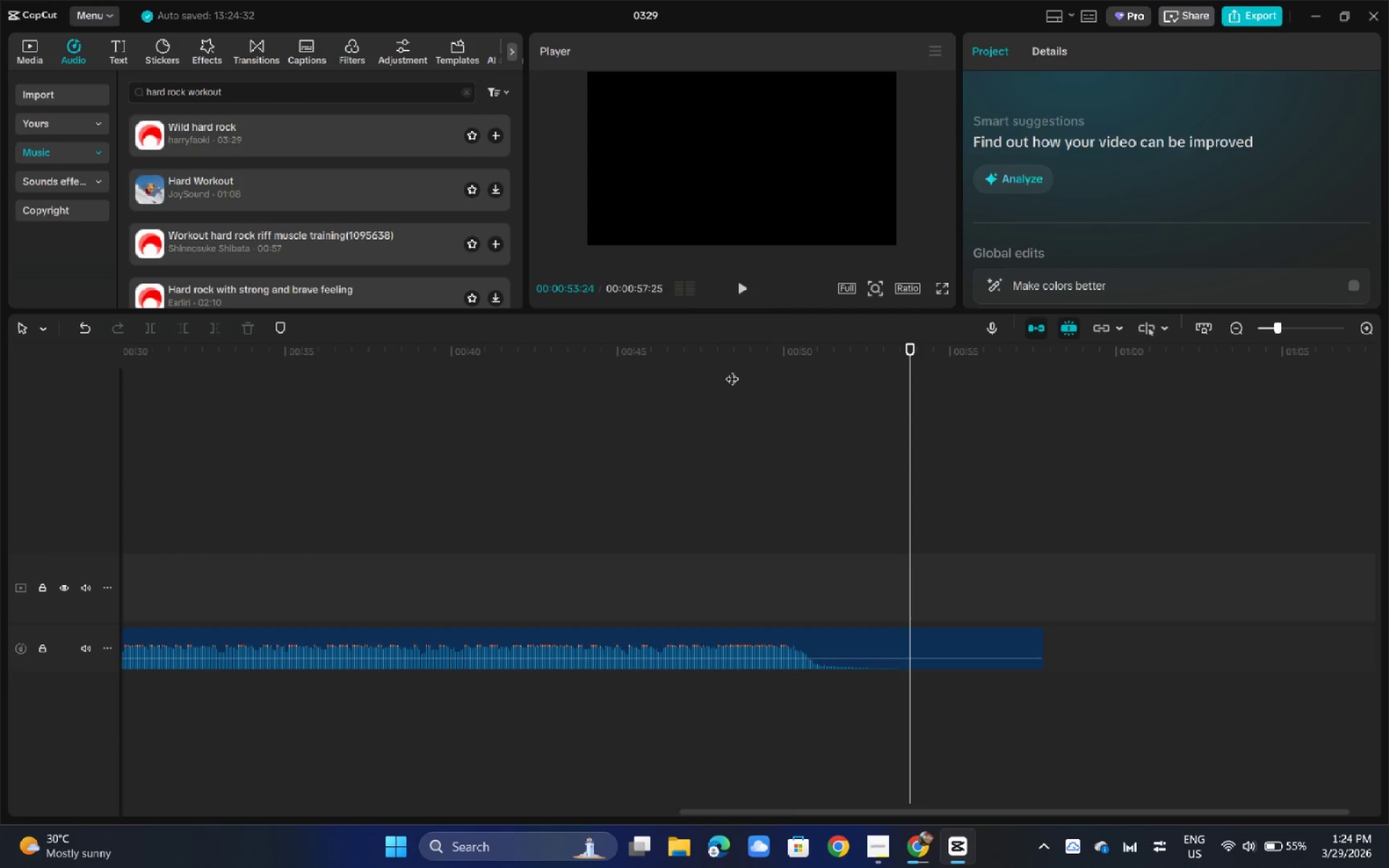 
key(Control+B)
 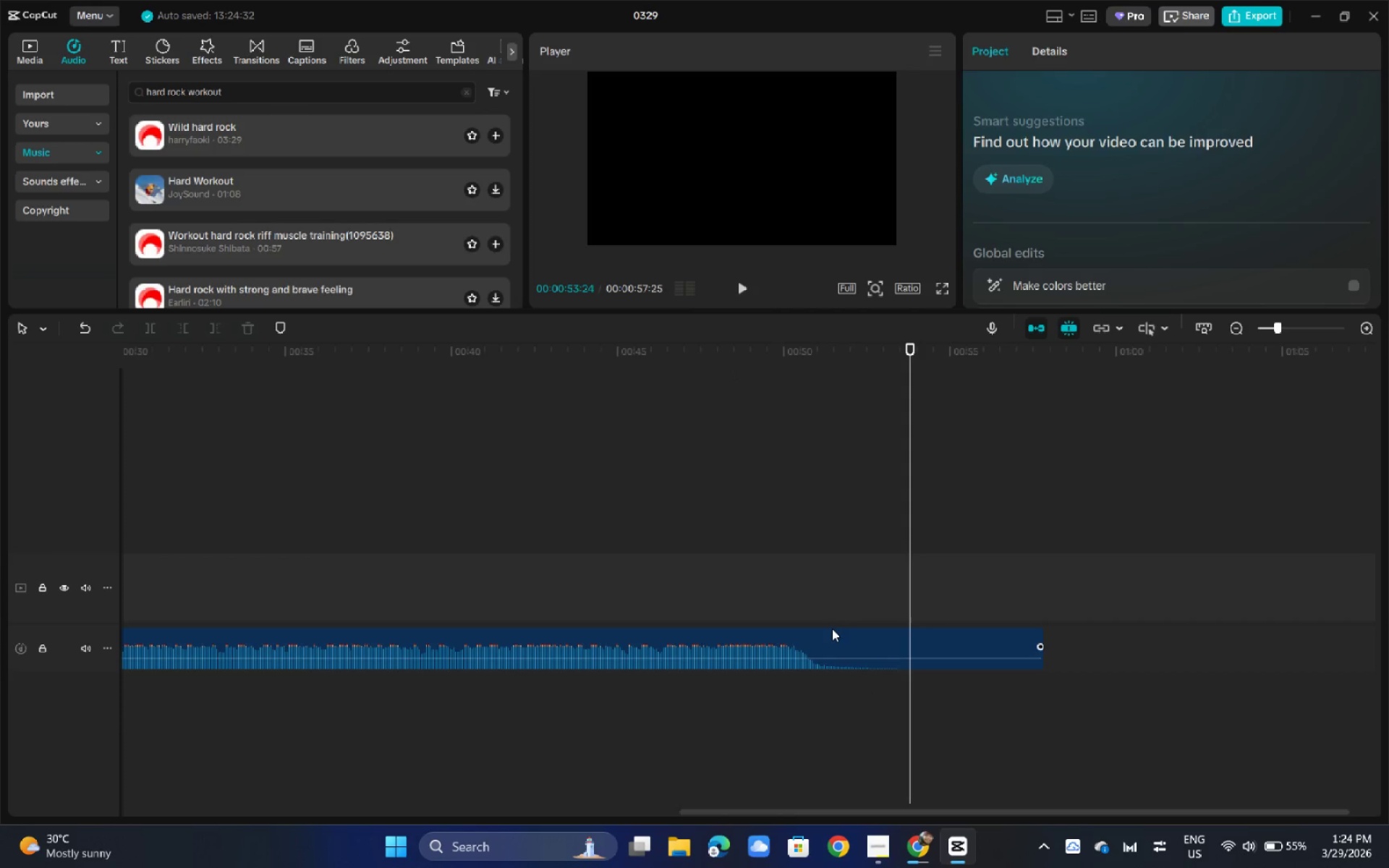 
left_click([832, 629])
 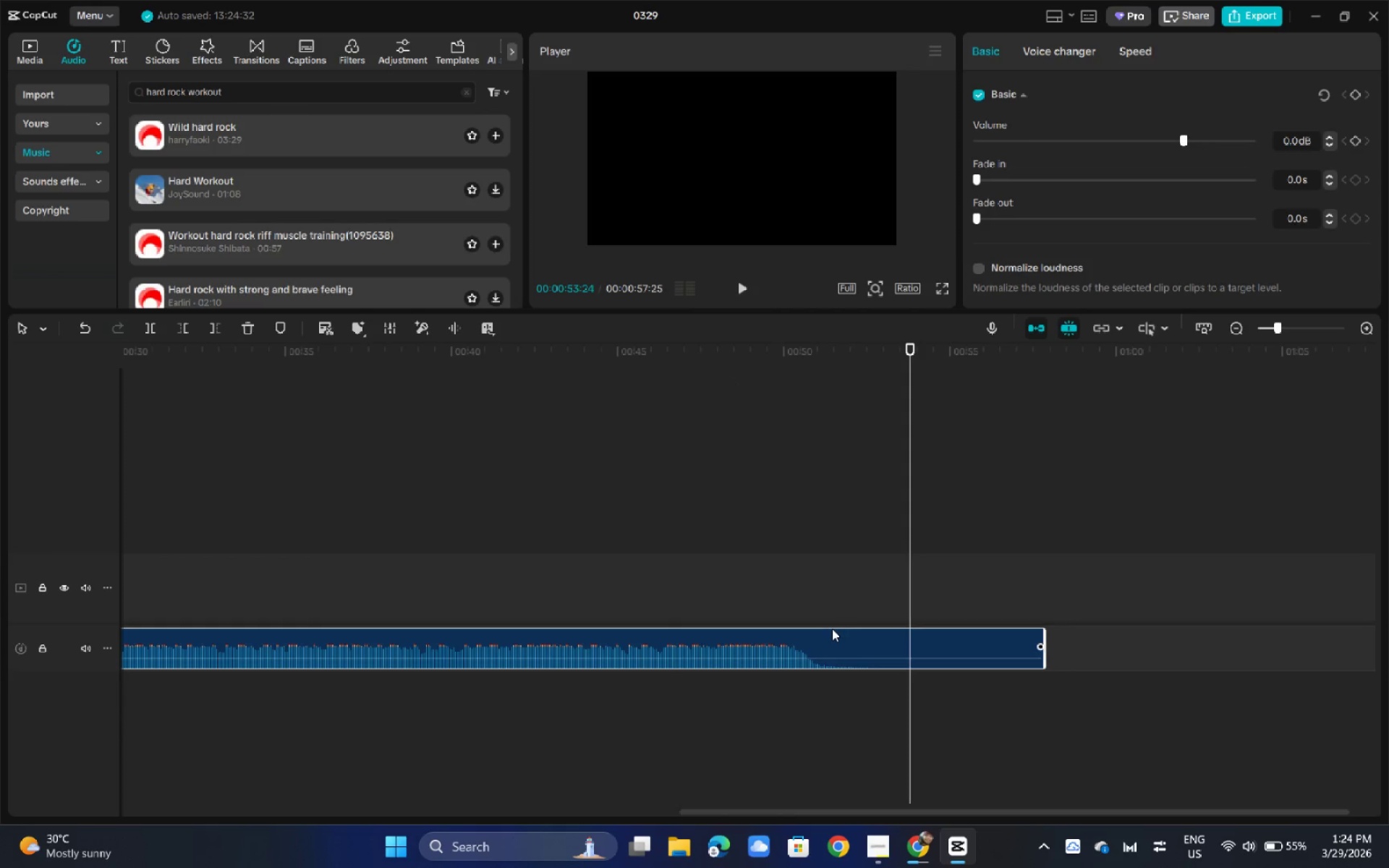 
hold_key(key=ControlLeft, duration=0.86)
 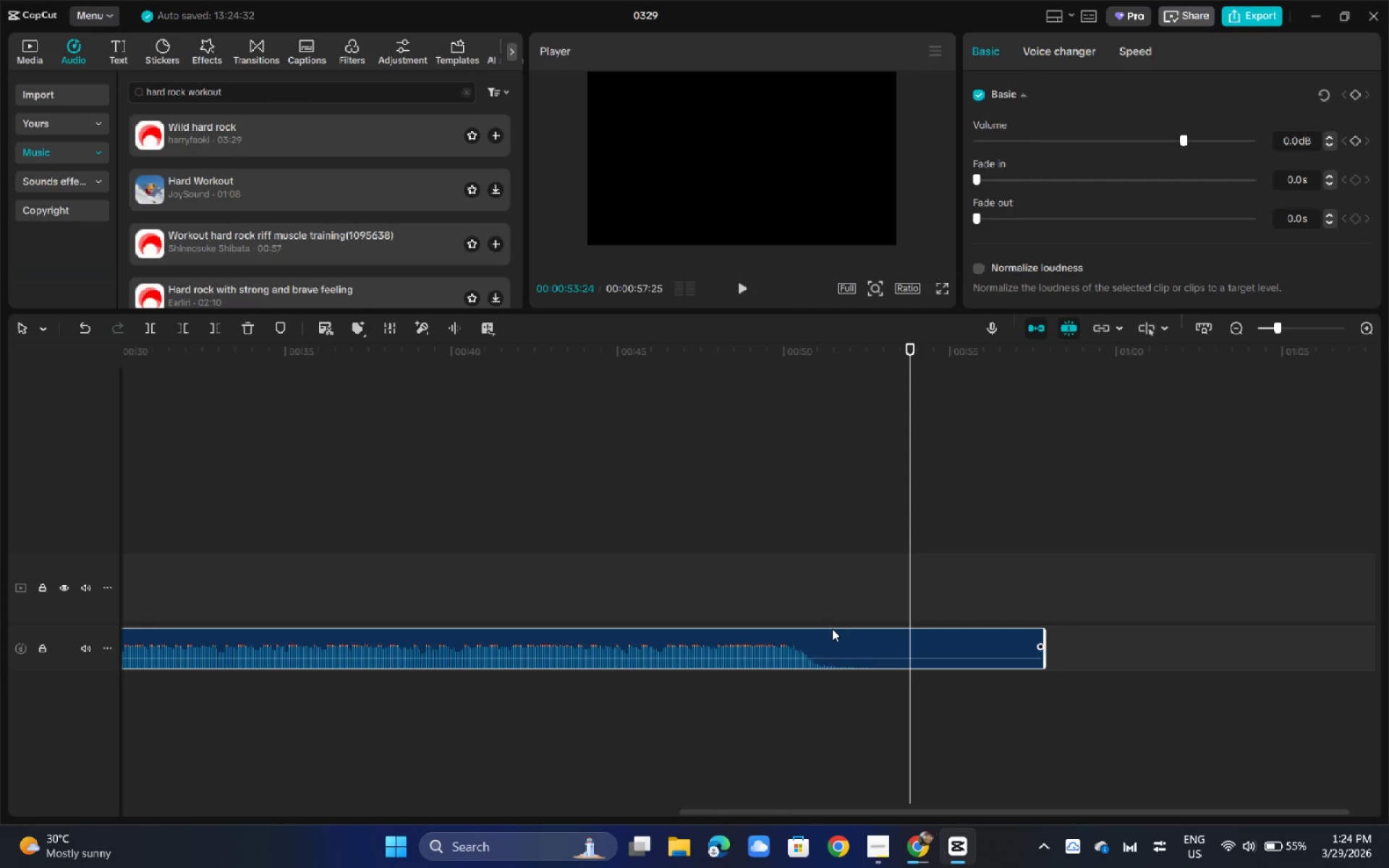 
key(Control+ControlLeft)
 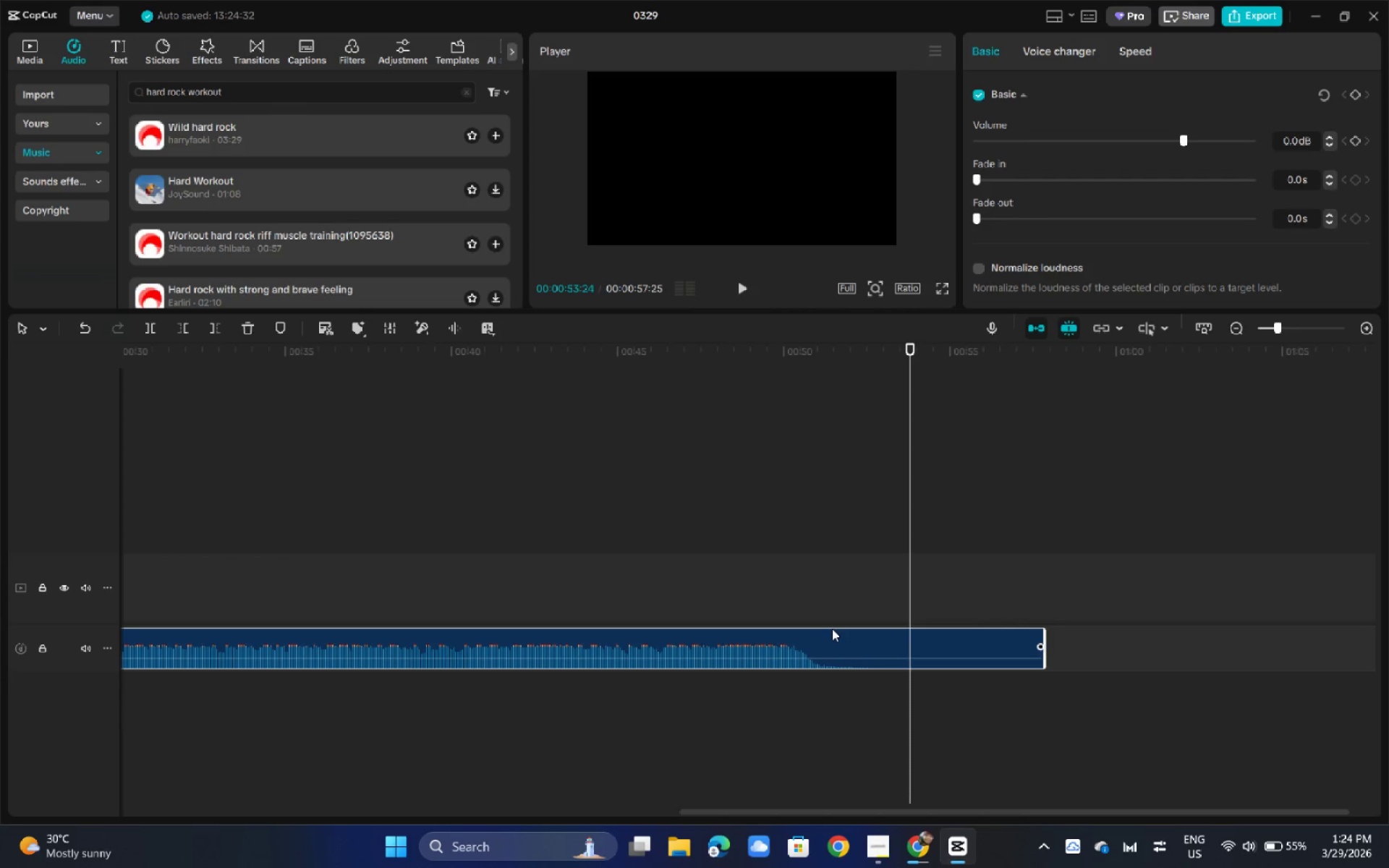 
key(Control+B)
 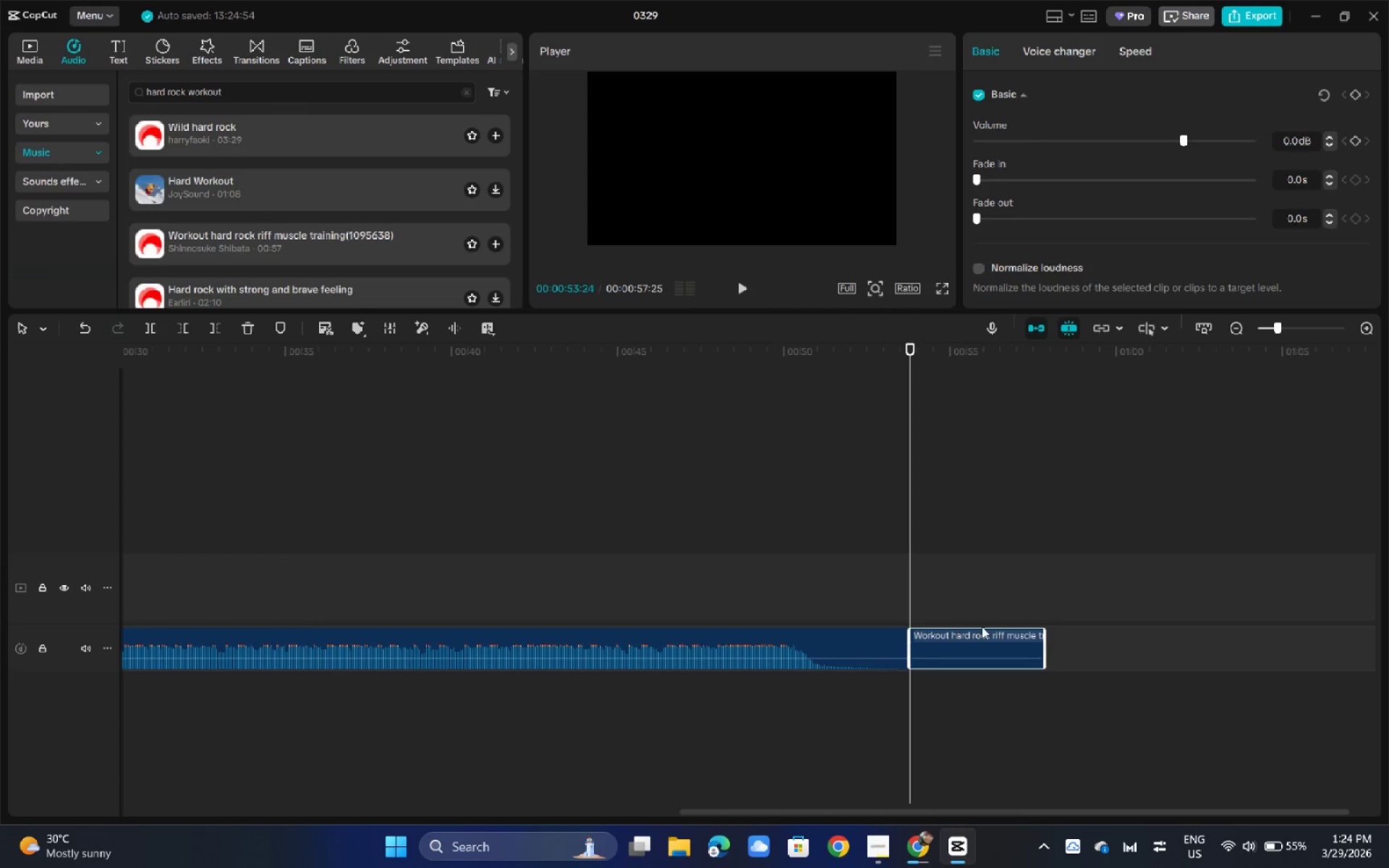 
double_click([982, 633])
 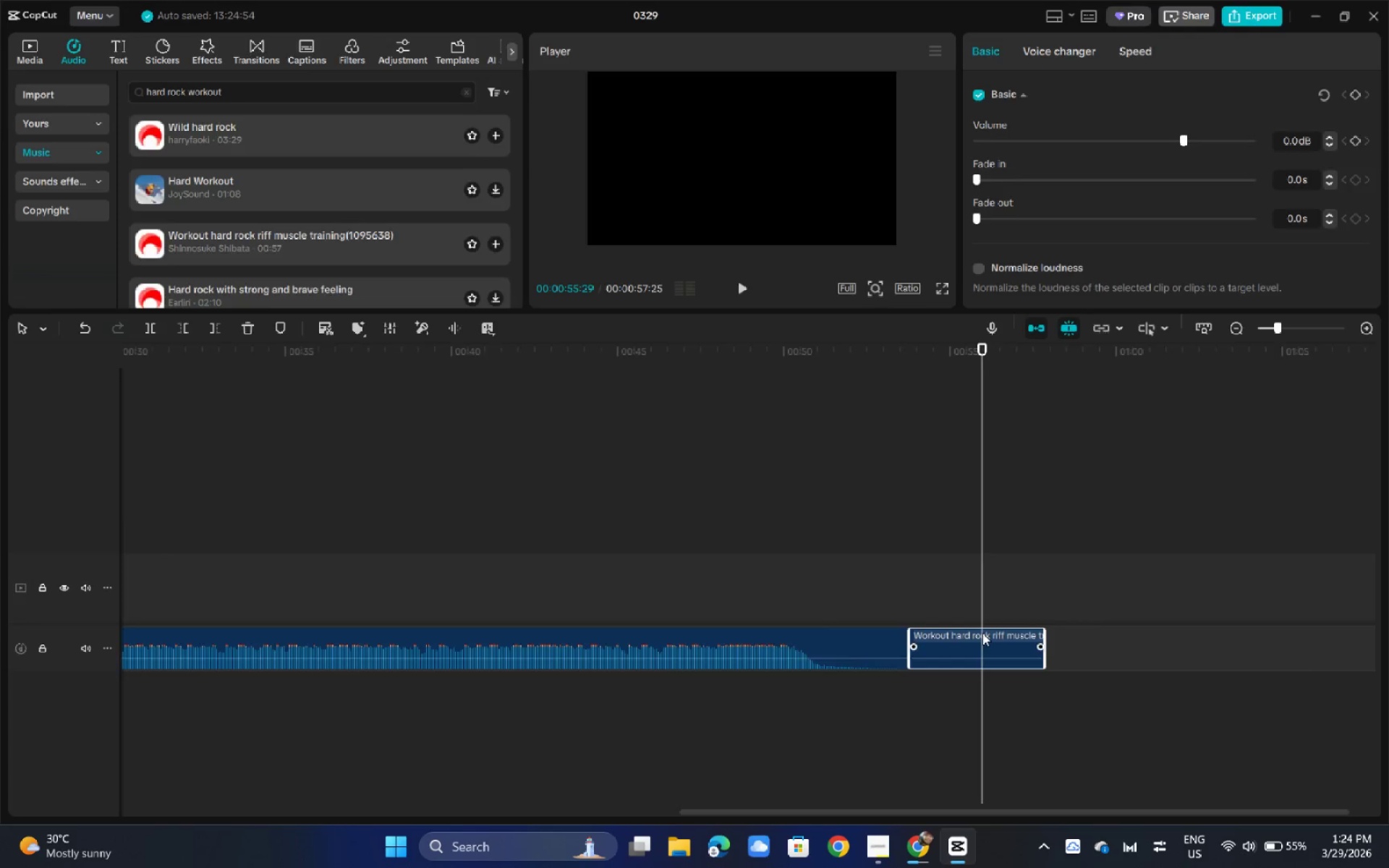 
key(Backspace)
 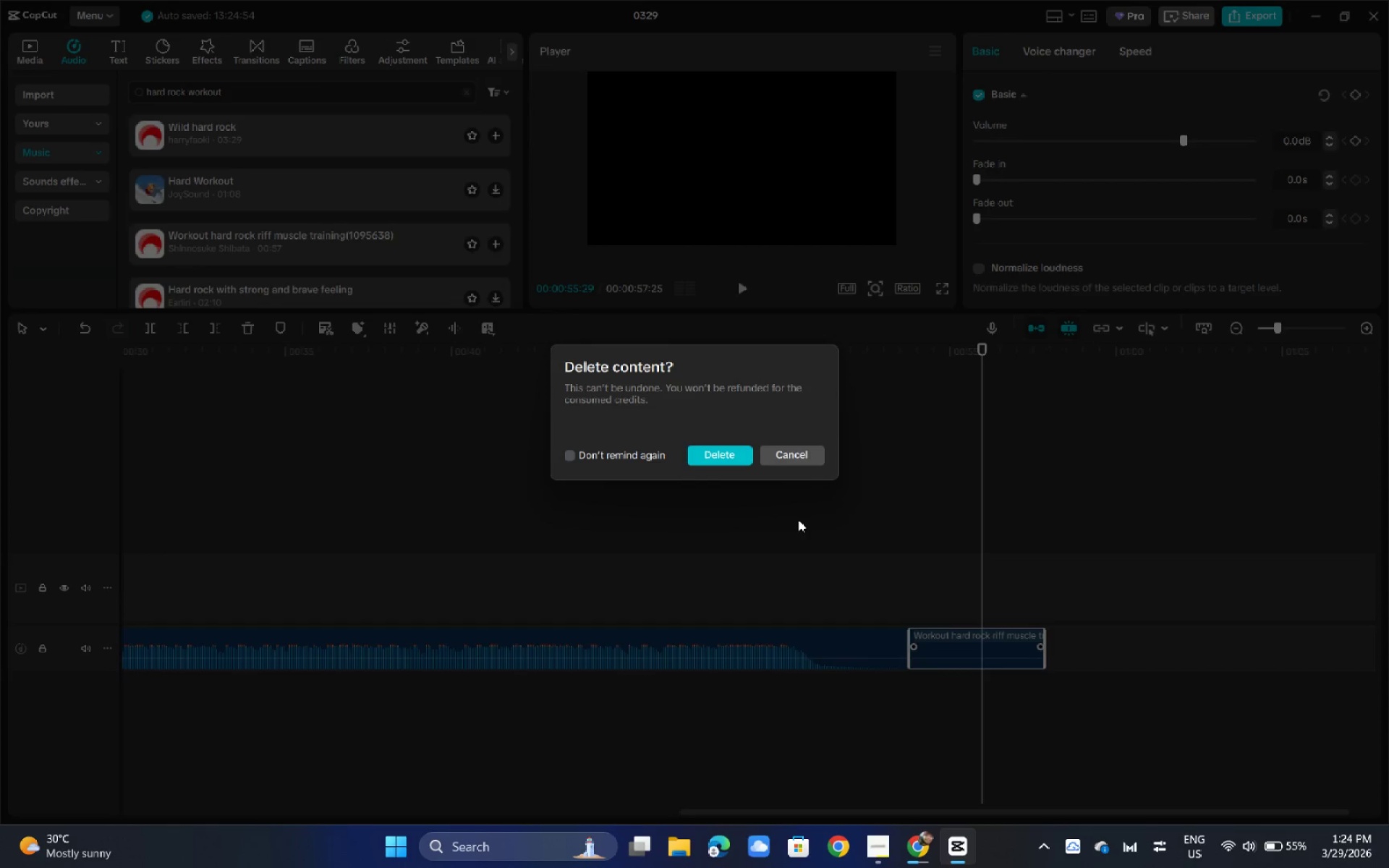 
key(Enter)
 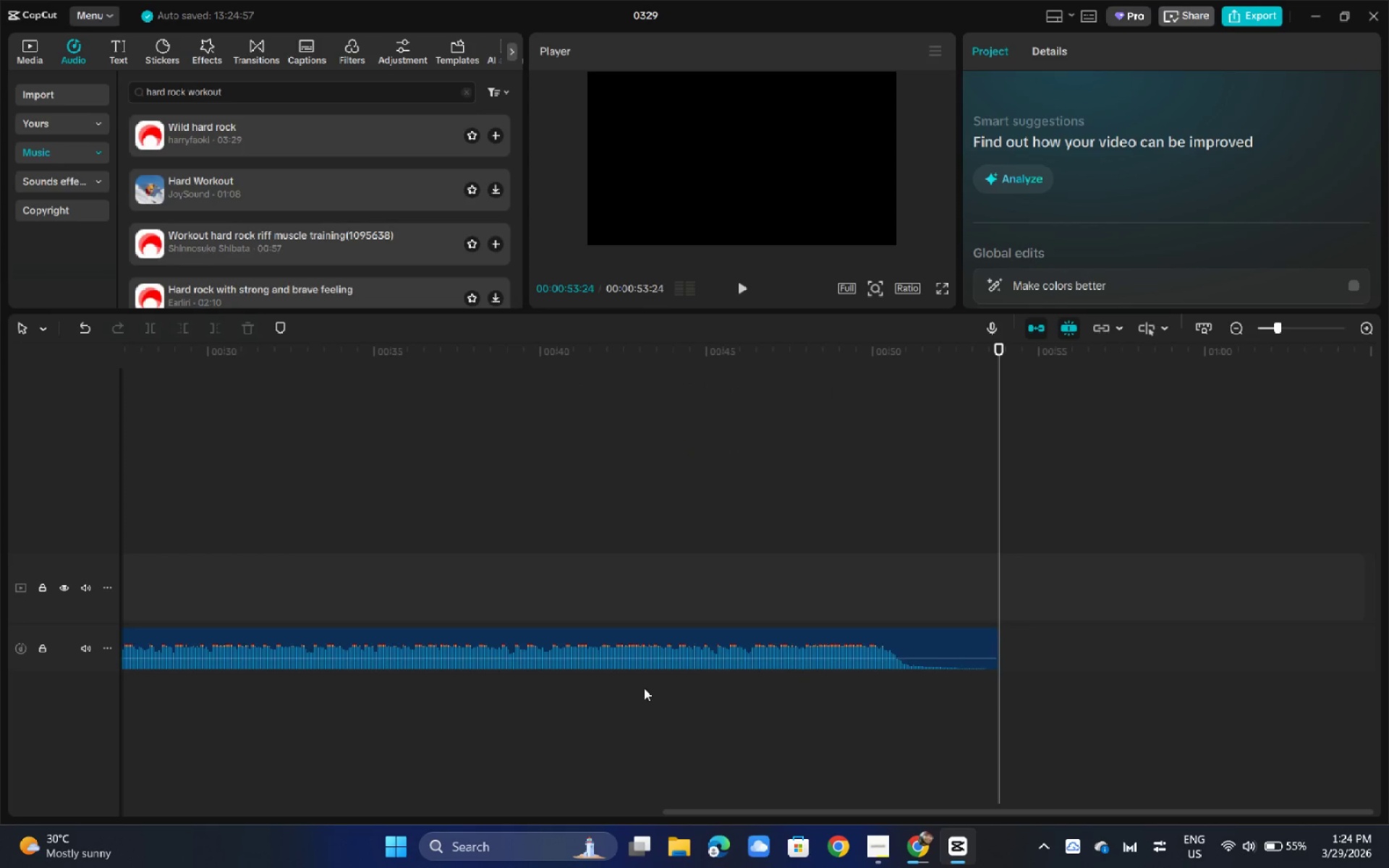 
left_click_drag(start_coordinate=[524, 642], to_coordinate=[630, 620])
 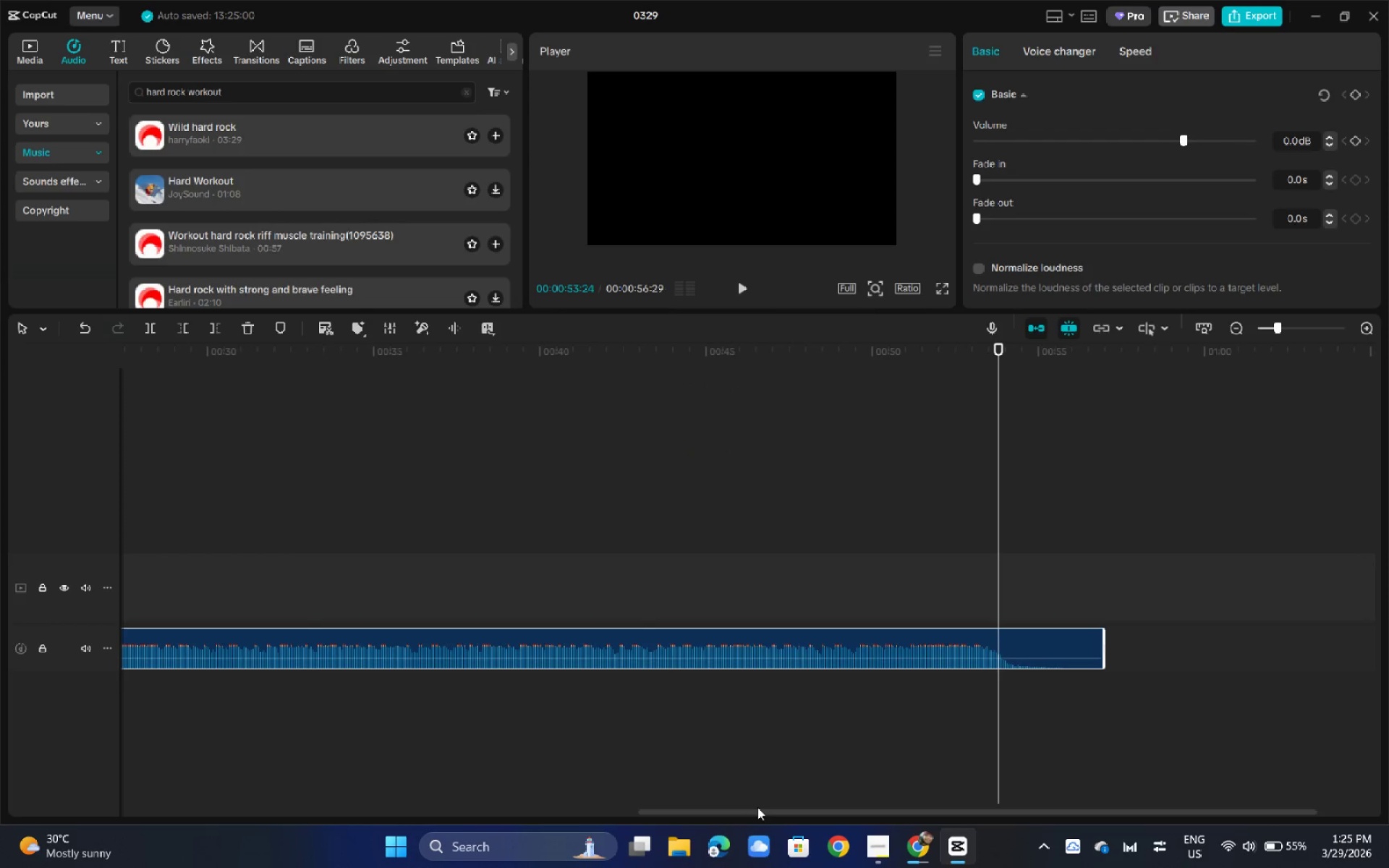 
left_click_drag(start_coordinate=[757, 807], to_coordinate=[566, 808])
 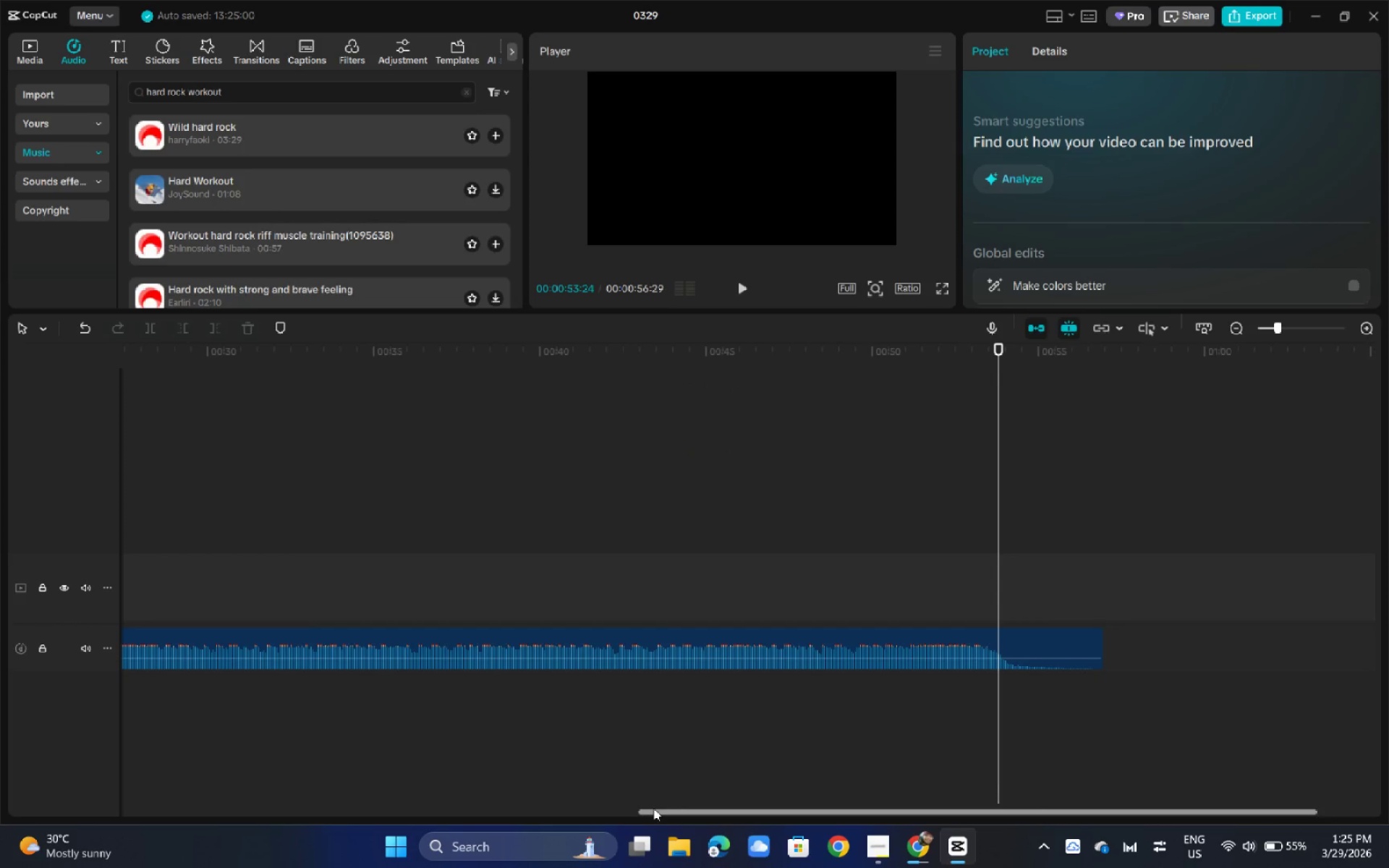 
left_click_drag(start_coordinate=[653, 808], to_coordinate=[201, 749])
 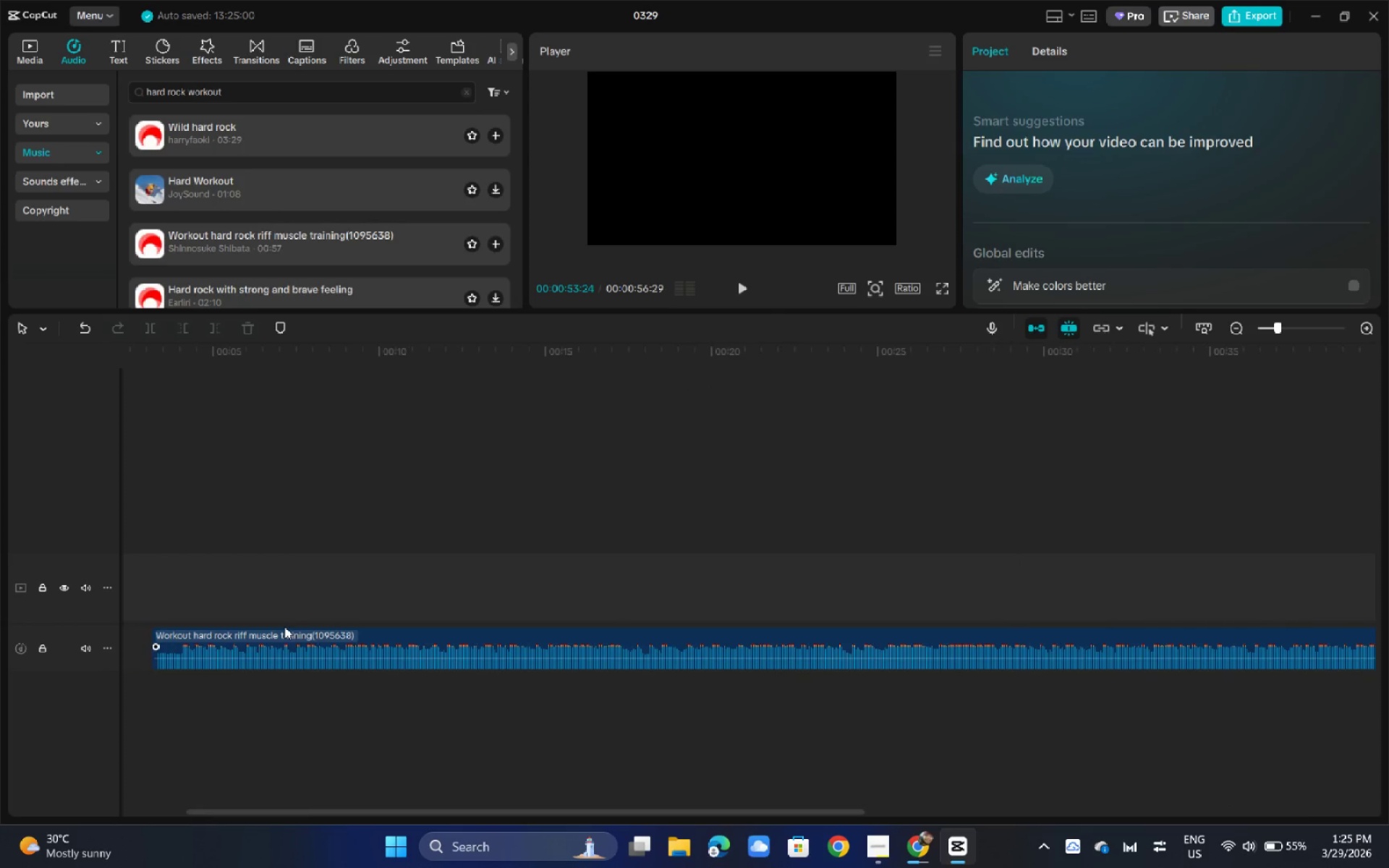 
key(Alt+Tab)
 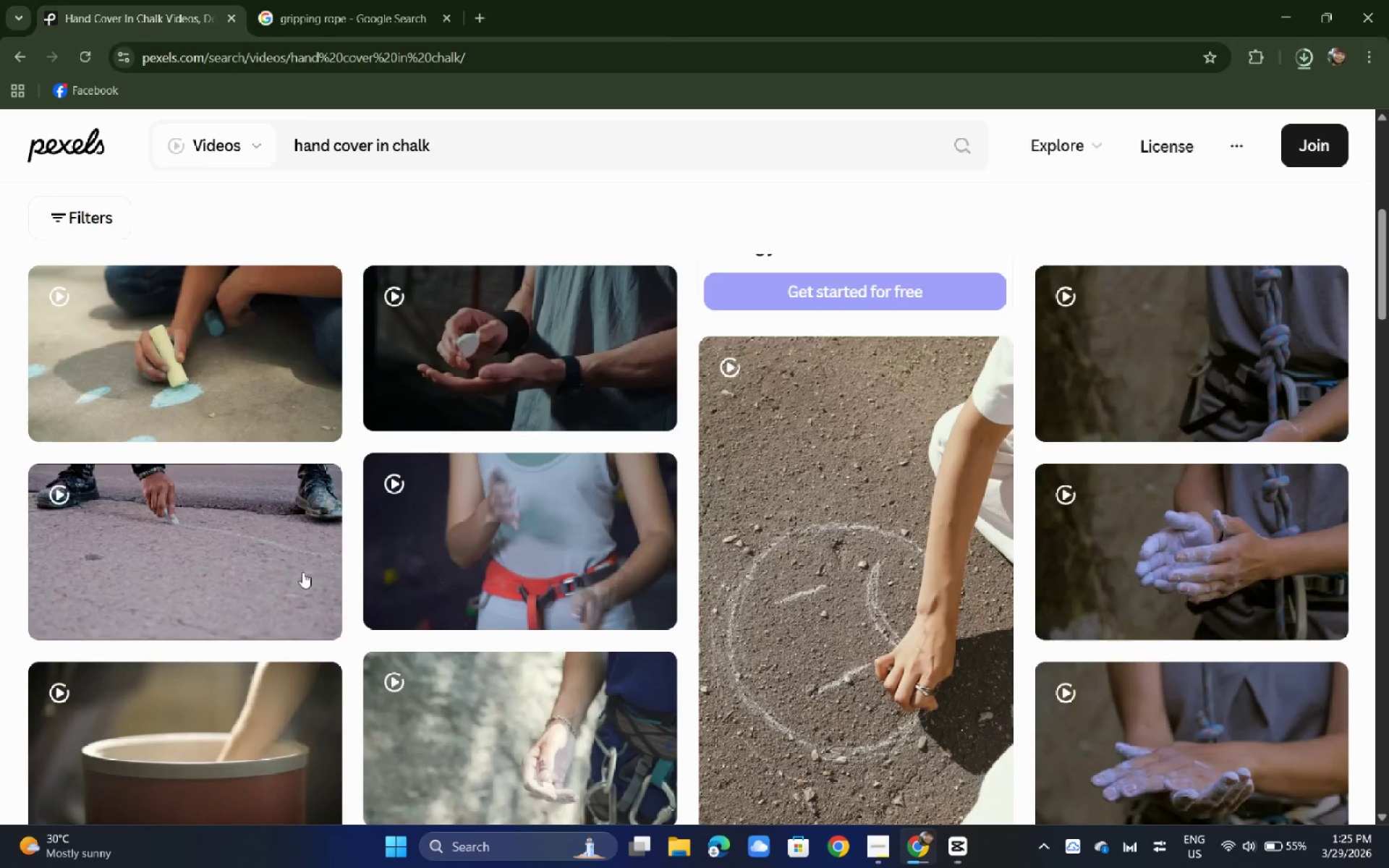 
key(Alt+AltLeft)
 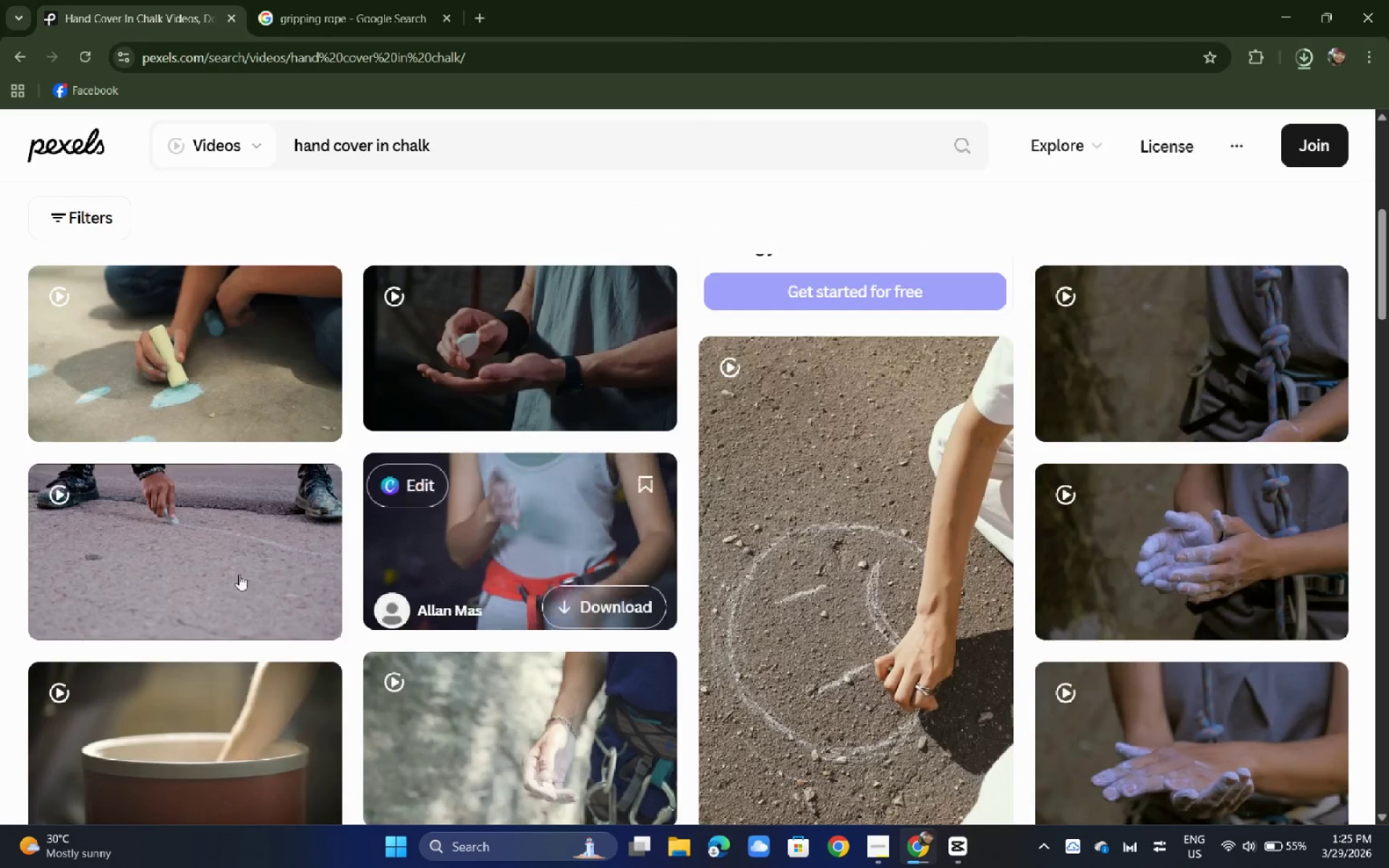 
key(Alt+Tab)
 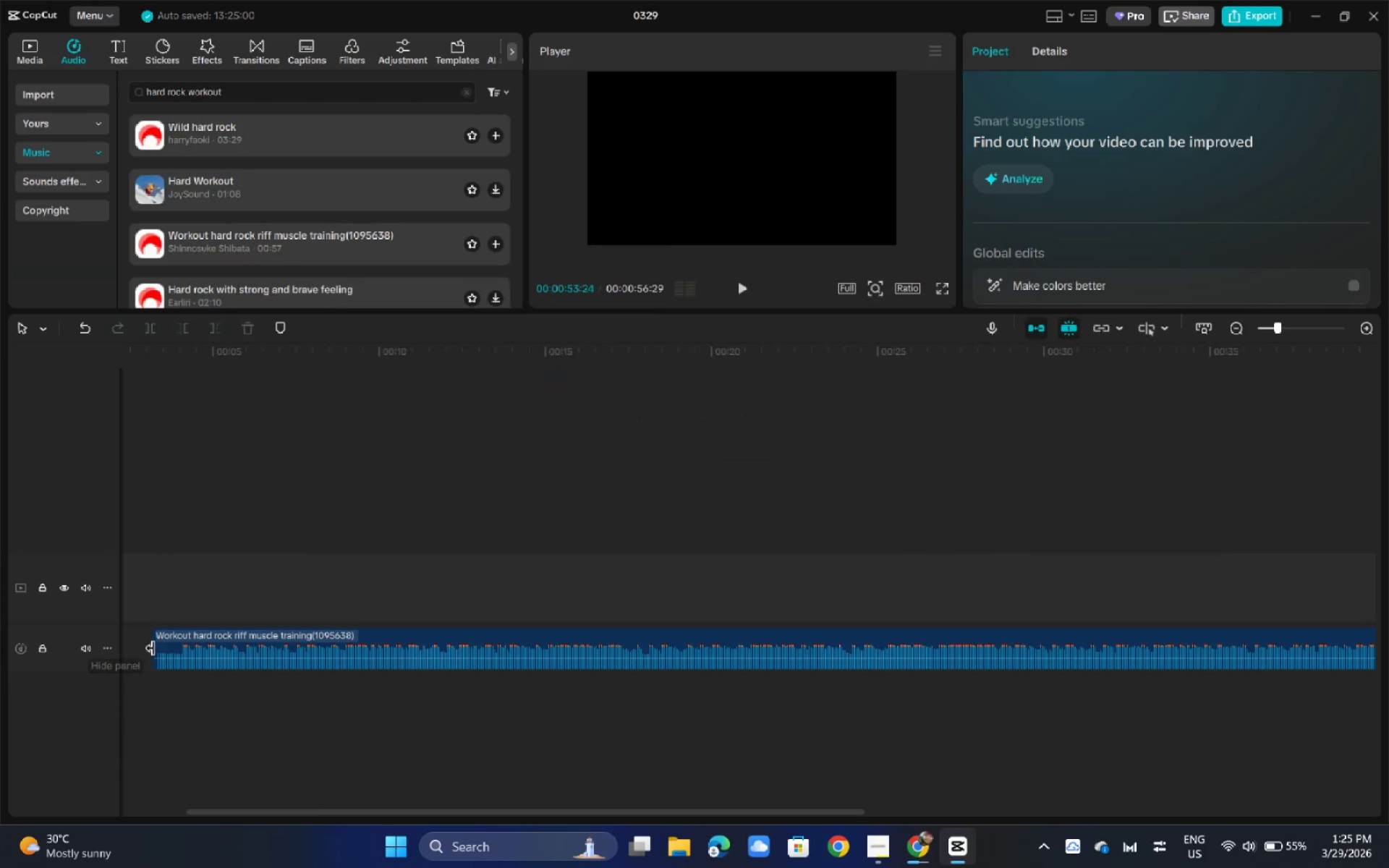 
left_click([184, 660])
 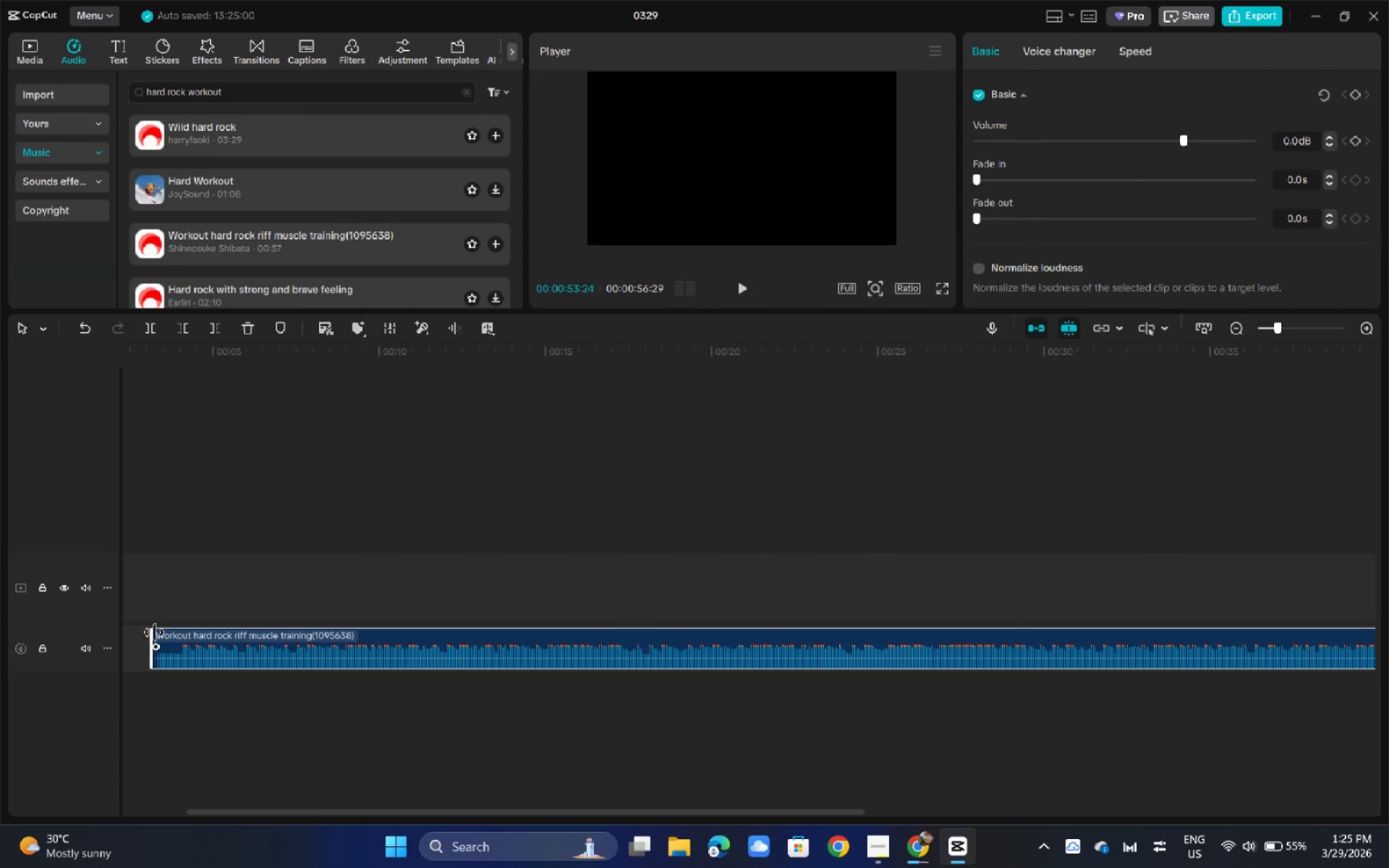 
left_click_drag(start_coordinate=[153, 632], to_coordinate=[880, 613])
 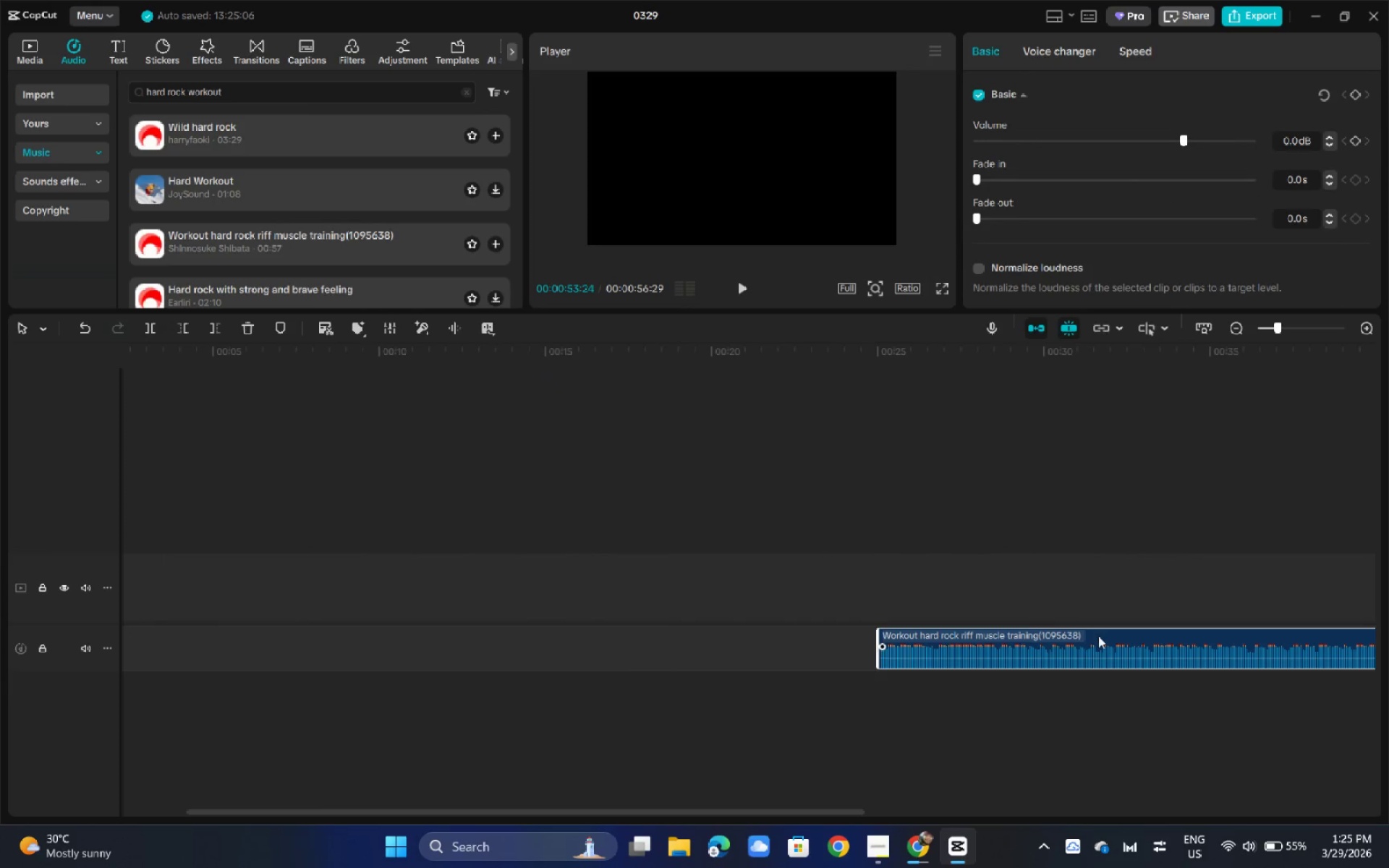 
left_click_drag(start_coordinate=[1098, 636], to_coordinate=[525, 635])
 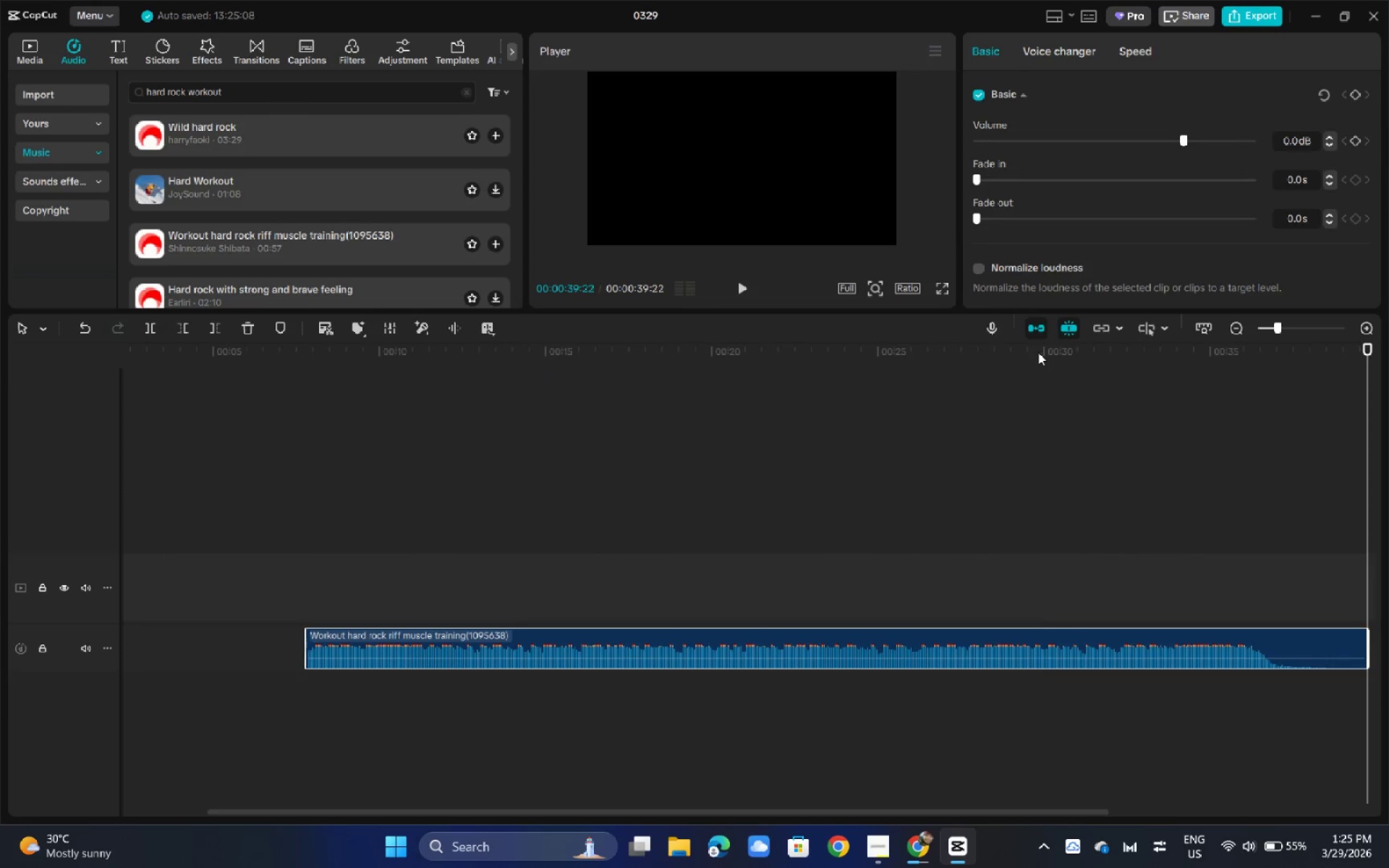 
left_click_drag(start_coordinate=[1038, 352], to_coordinate=[1043, 354])
 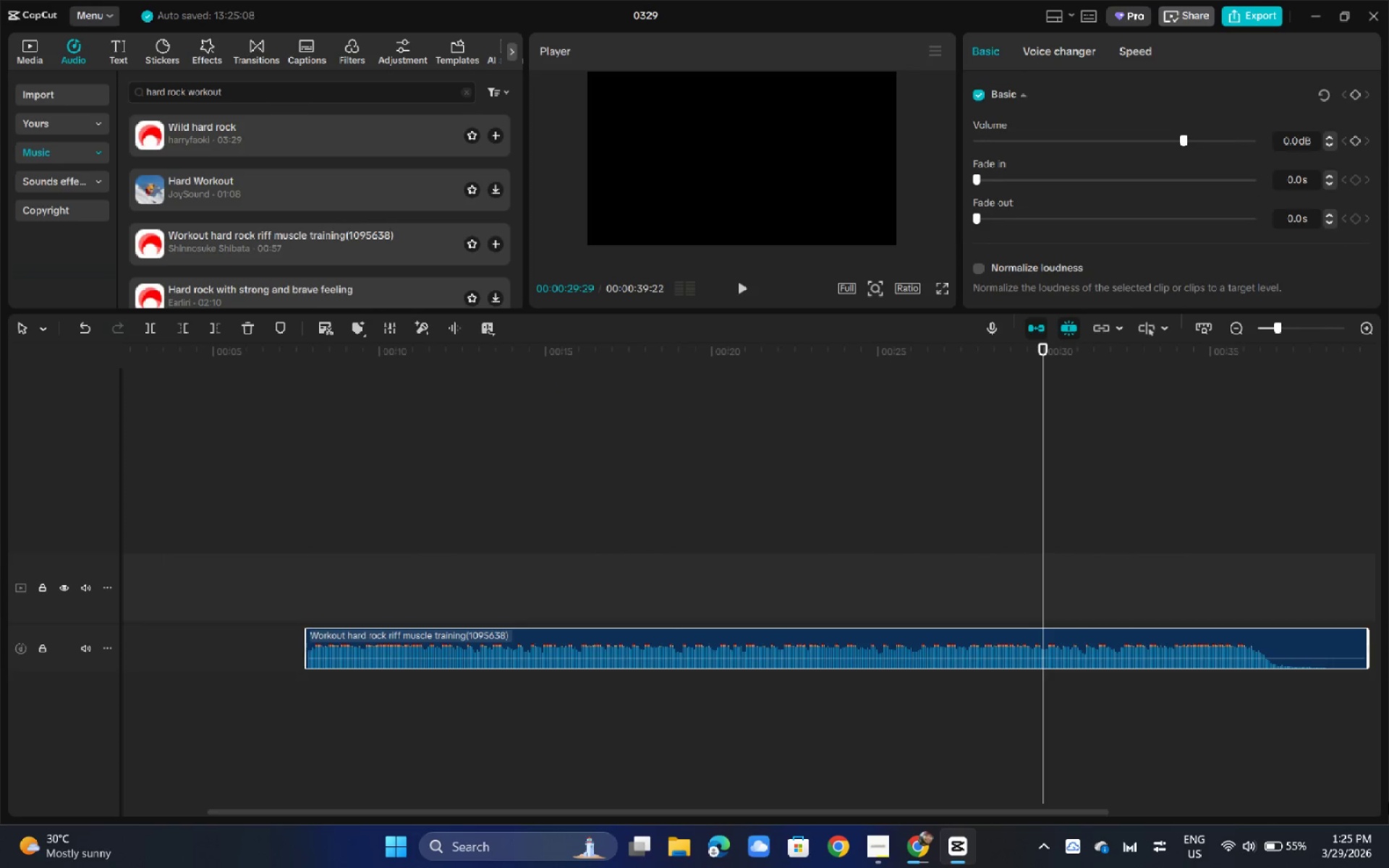 
key(ArrowRight)
 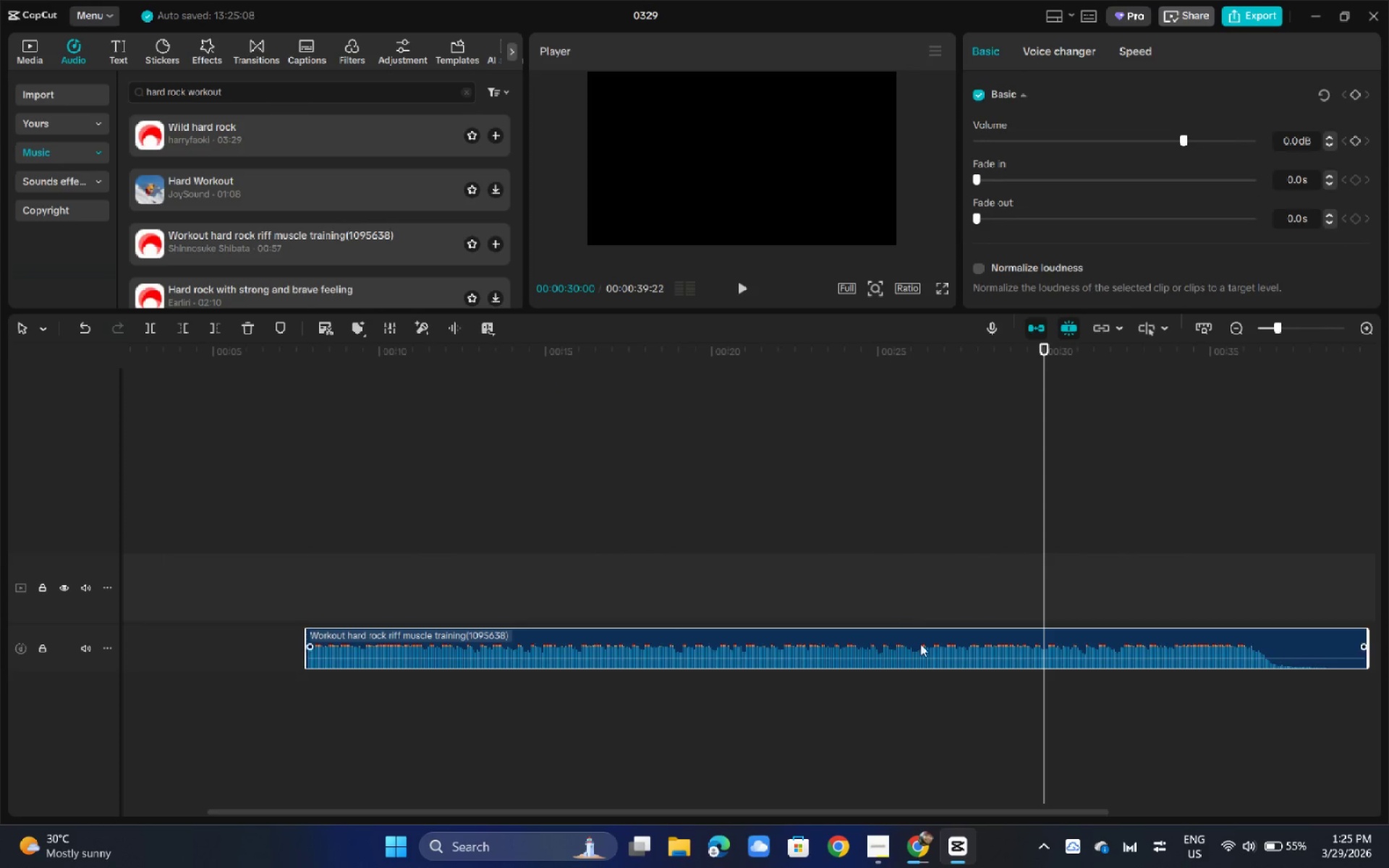 
left_click_drag(start_coordinate=[920, 649], to_coordinate=[703, 658])
 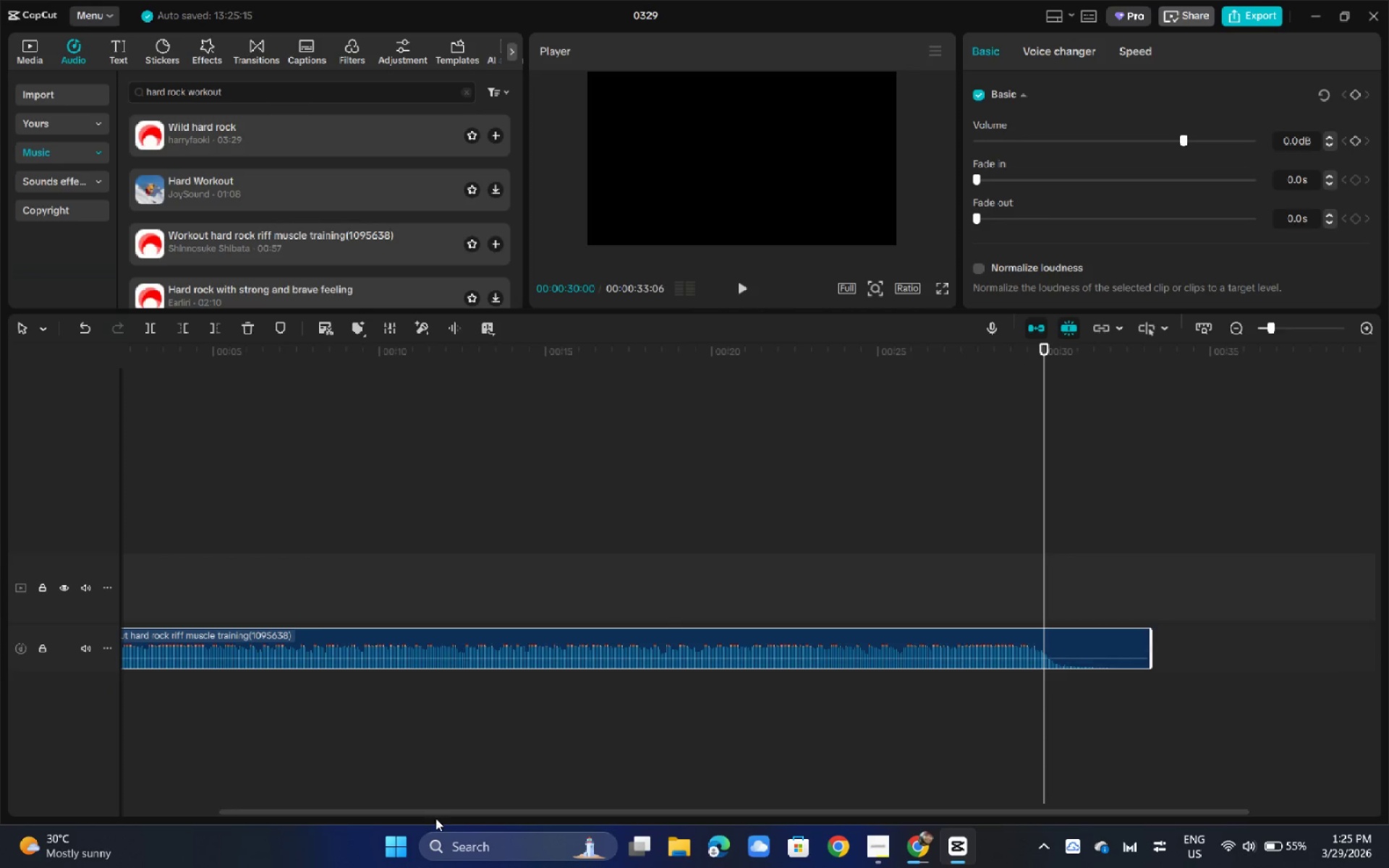 
left_click([434, 804])
 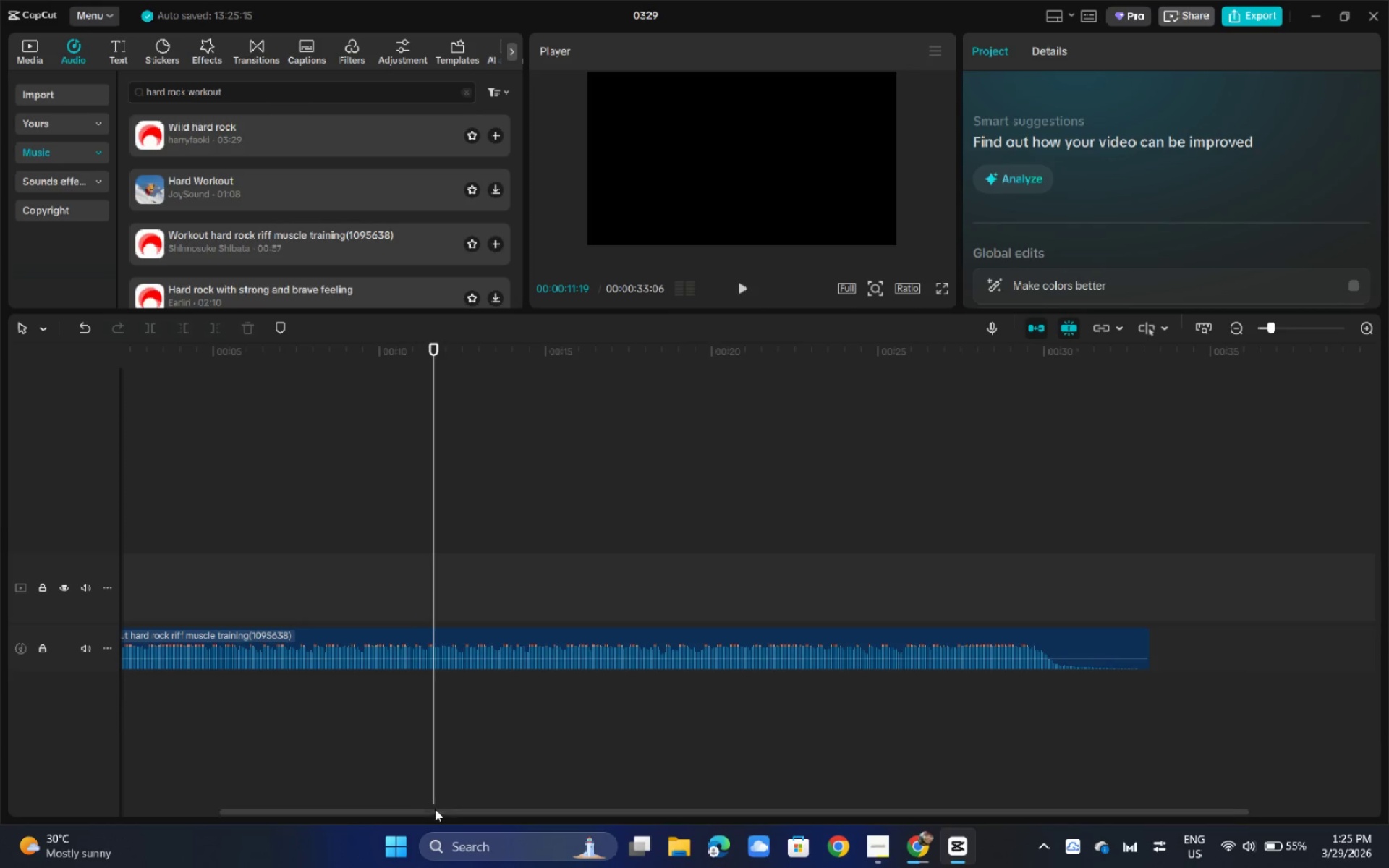 
left_click_drag(start_coordinate=[435, 809], to_coordinate=[389, 814])